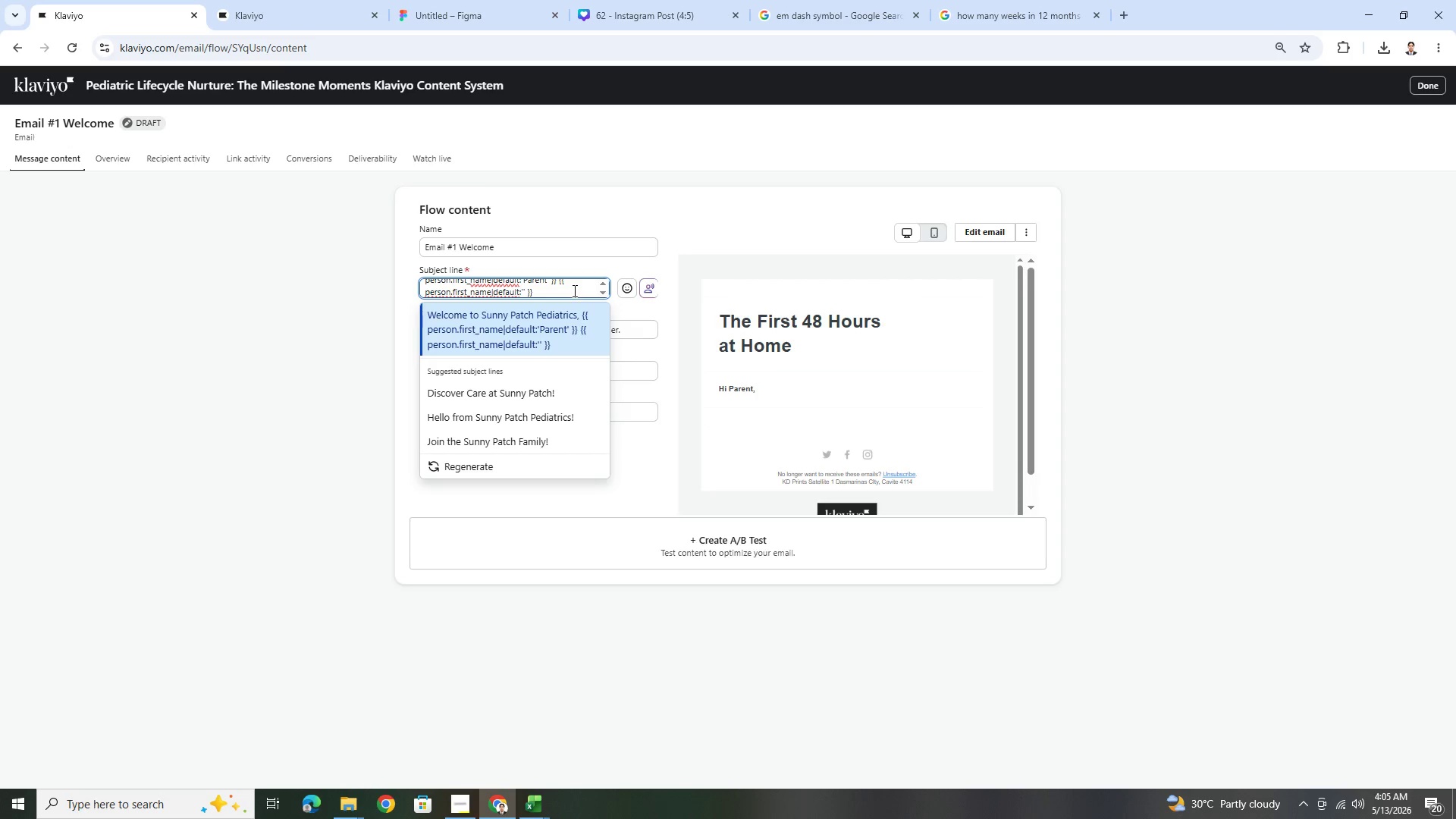 
scroll: coordinate [573, 290], scroll_direction: up, amount: 1.0
 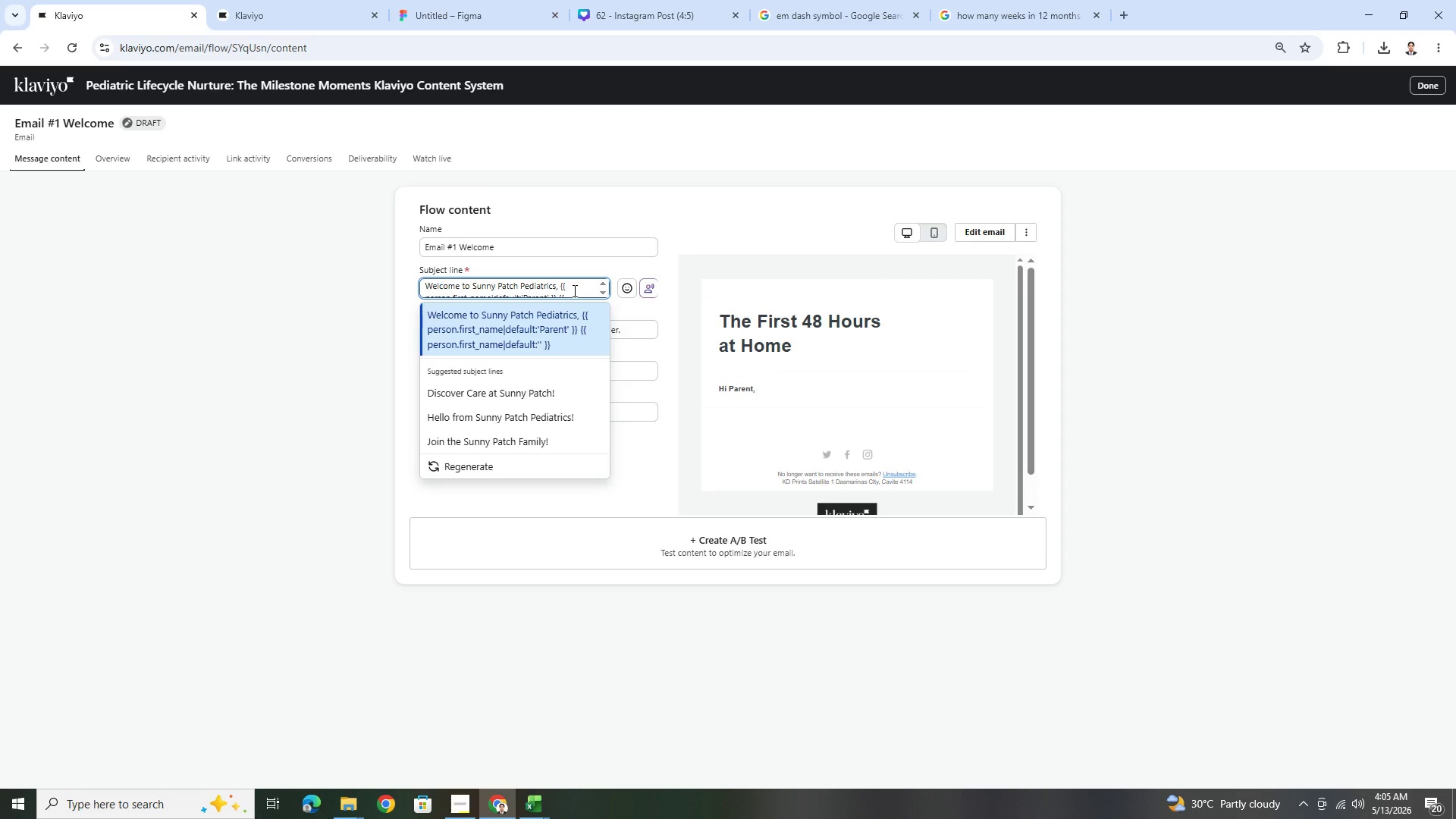 
scroll: coordinate [573, 290], scroll_direction: down, amount: 1.0
 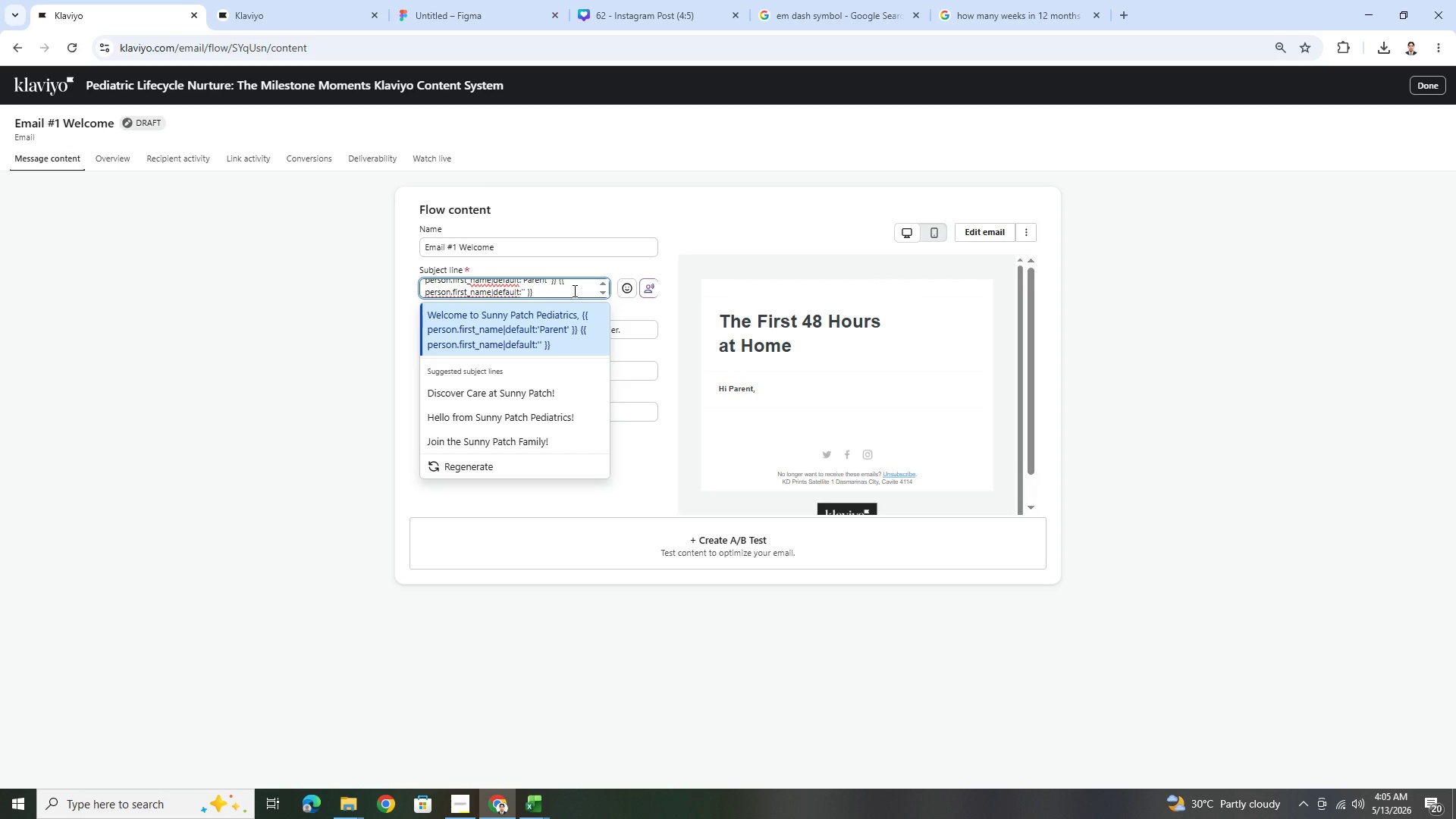 
key(Control+Z)
 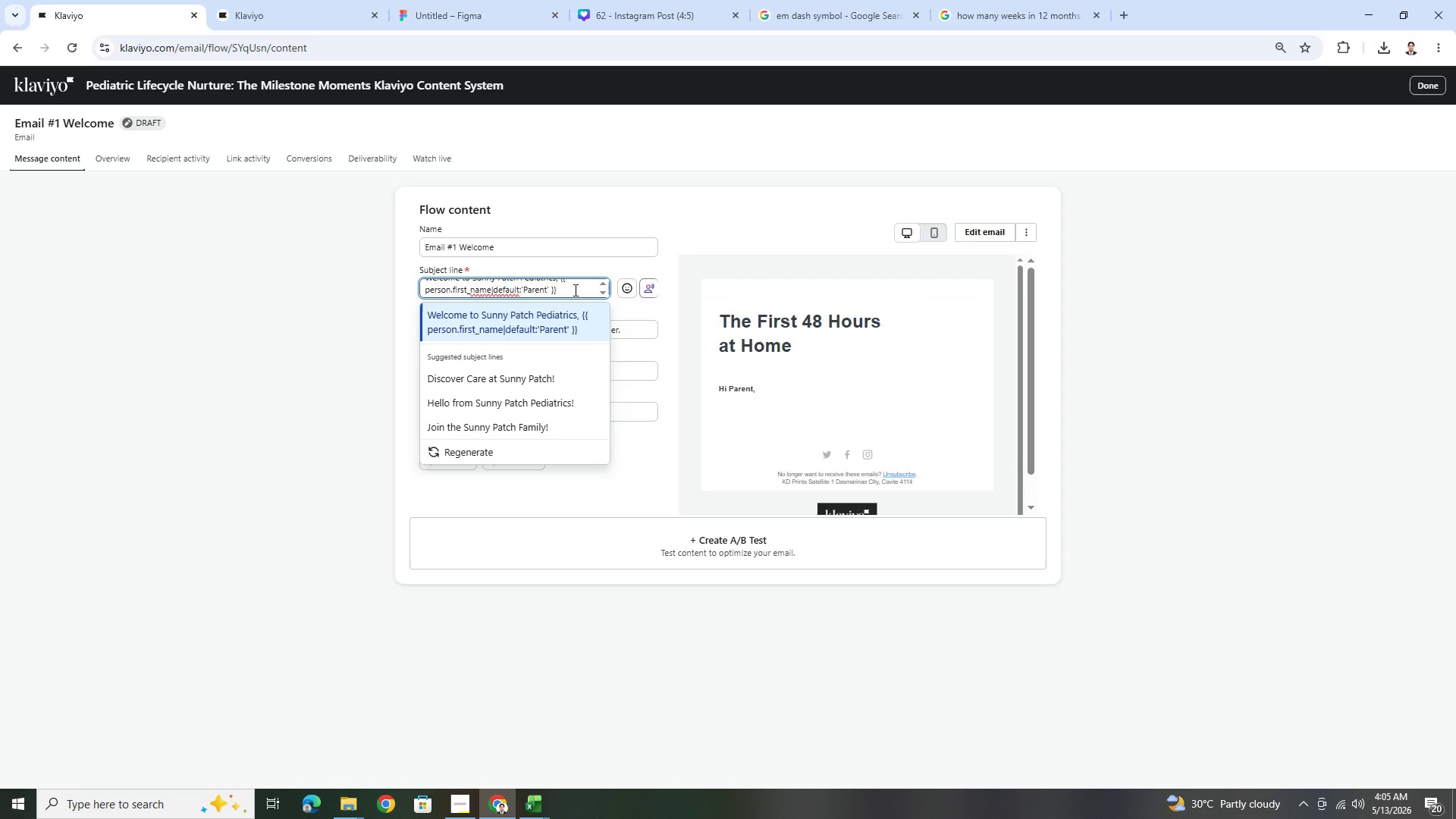 
scroll: coordinate [574, 290], scroll_direction: up, amount: 2.0
 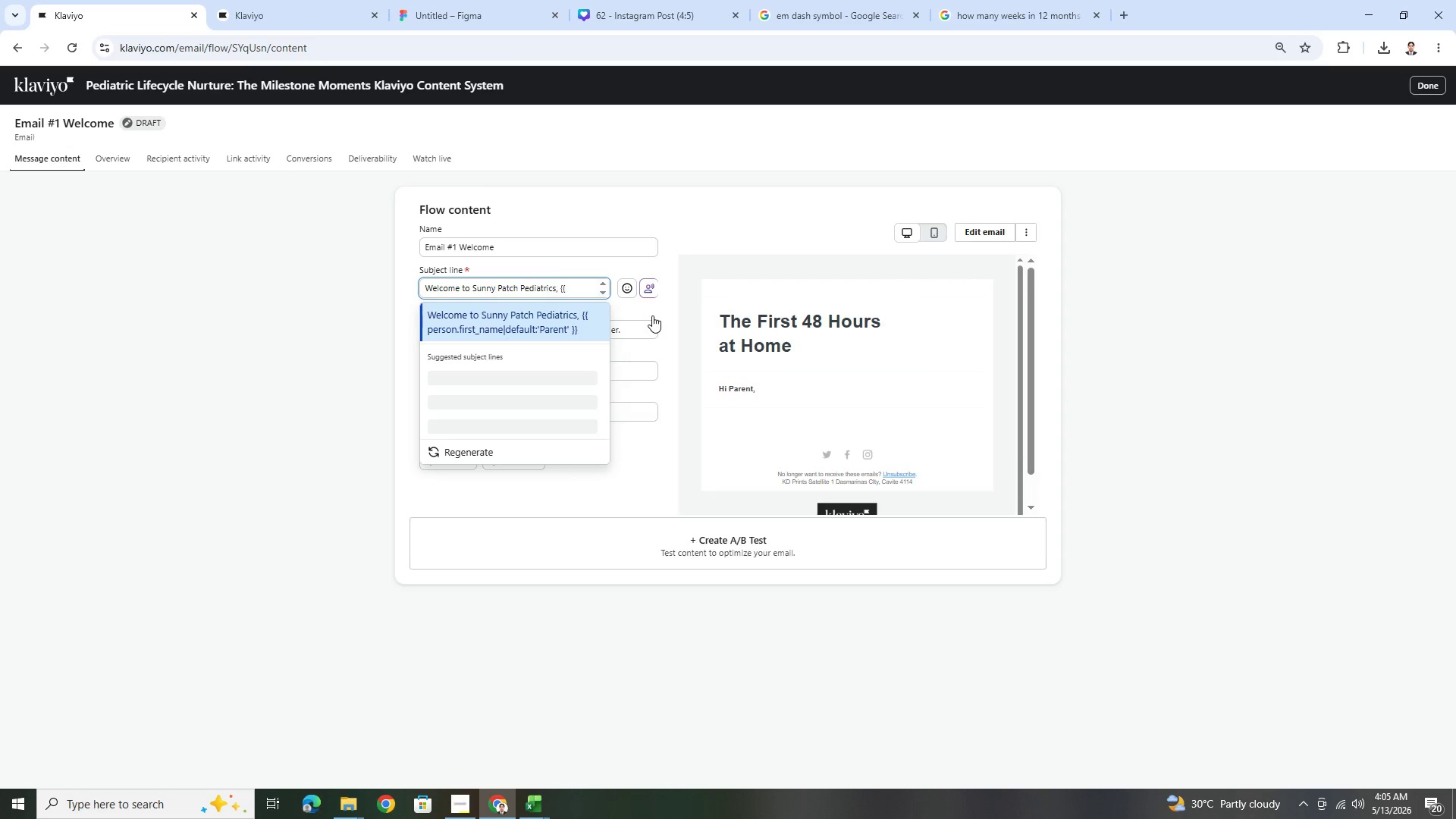 
hold_key(key=ControlLeft, duration=0.42)
 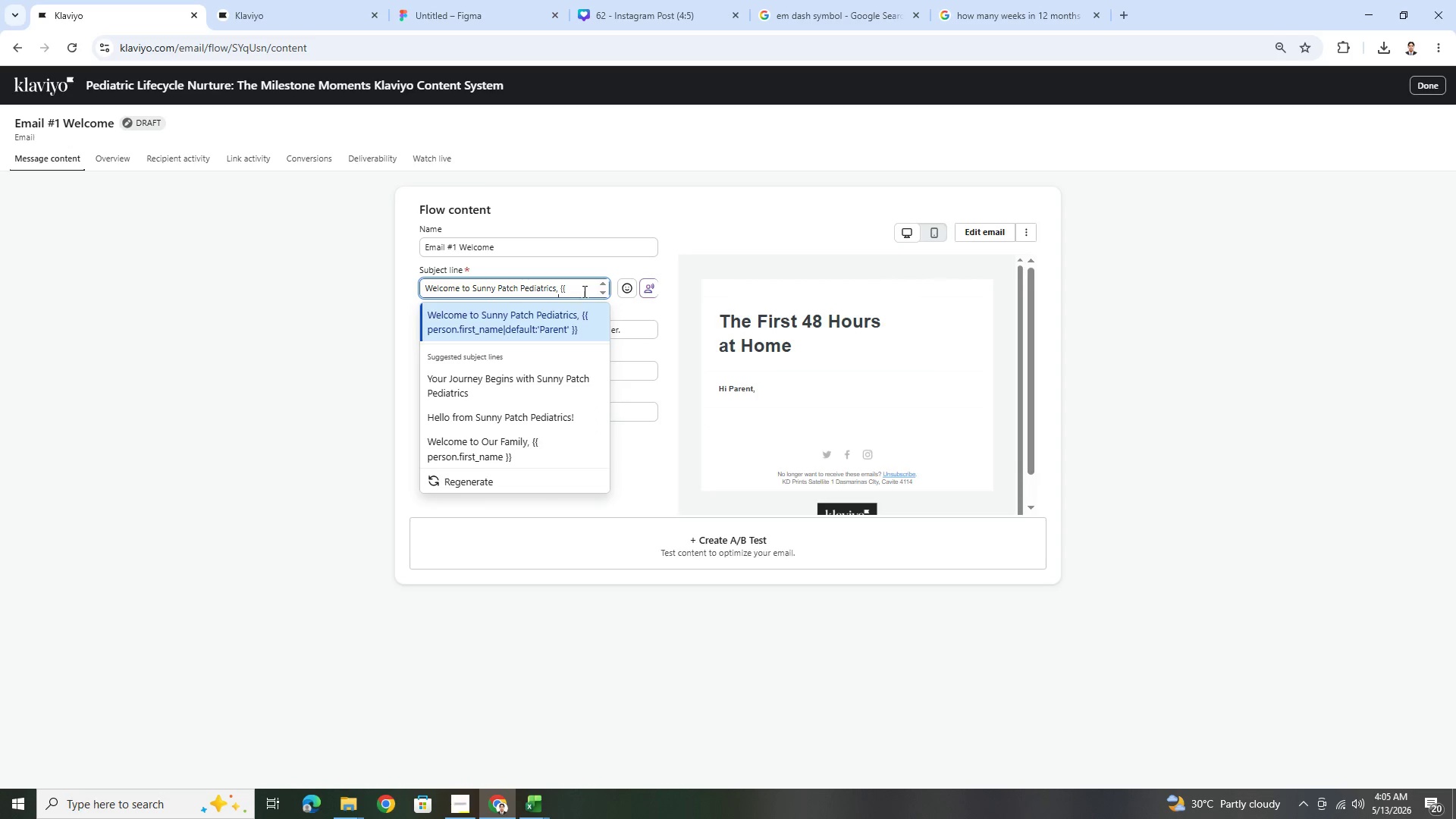 
left_click([583, 291])
 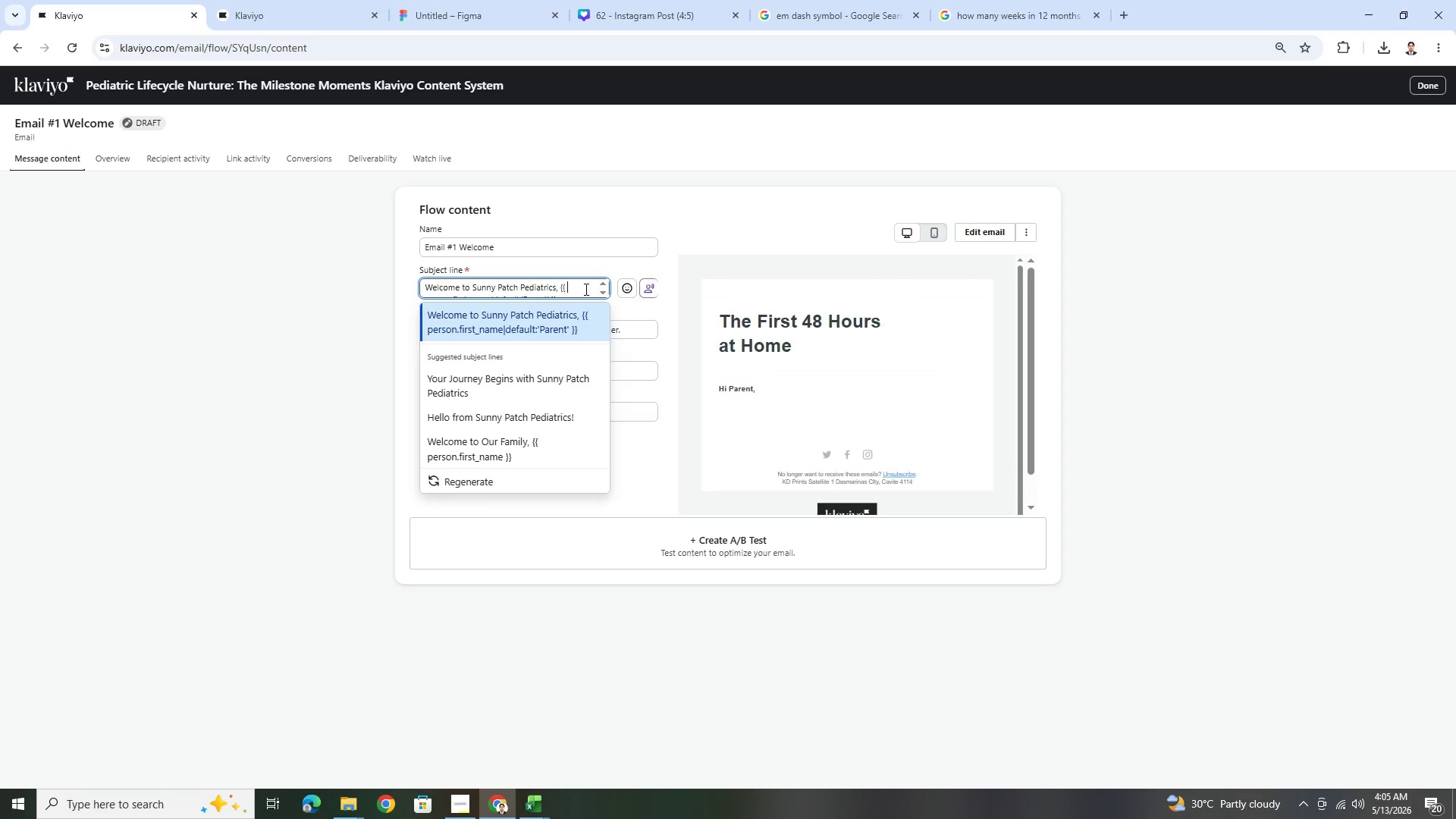 
scroll: coordinate [585, 289], scroll_direction: down, amount: 2.0
 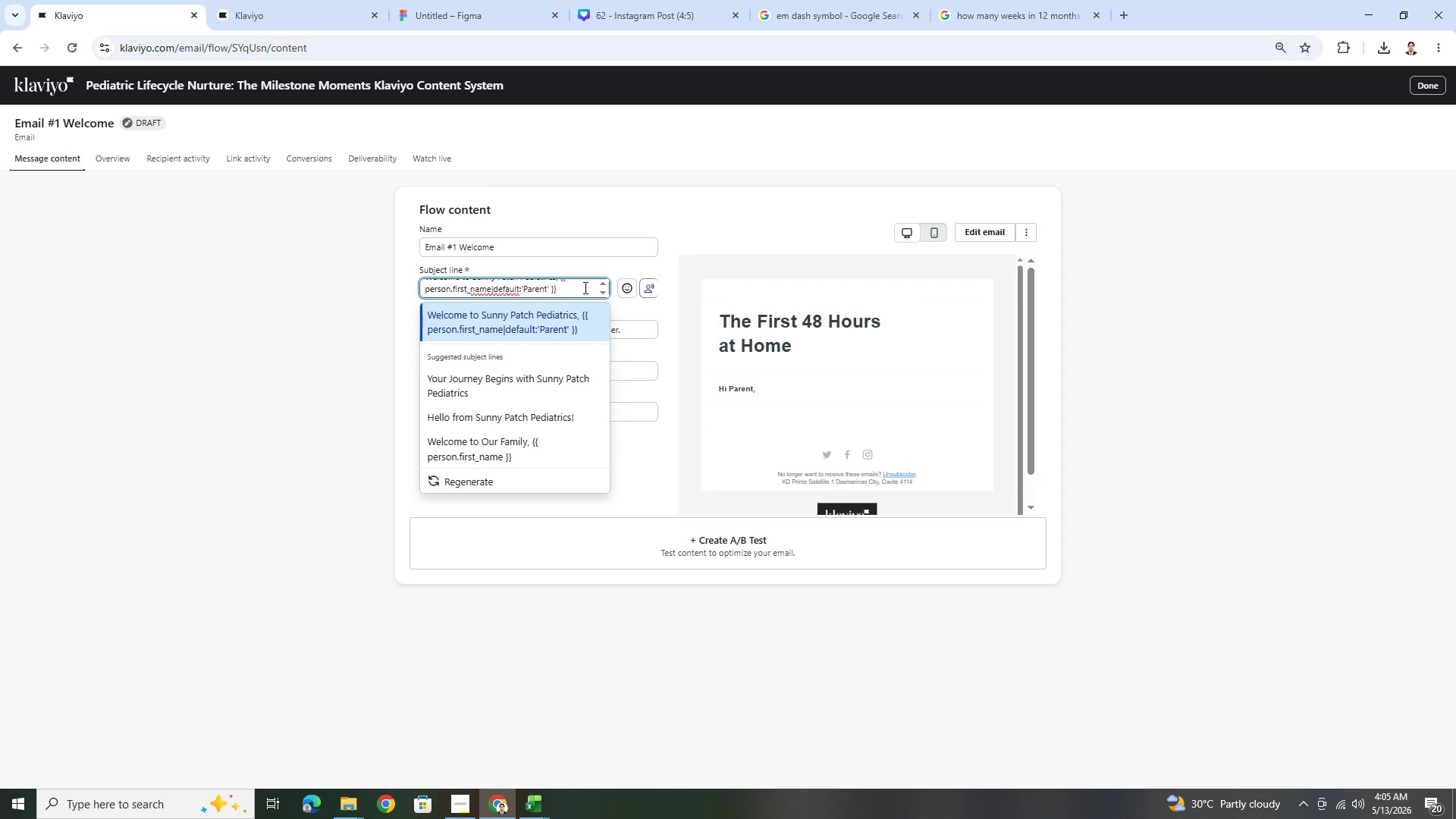 
left_click([585, 290])
 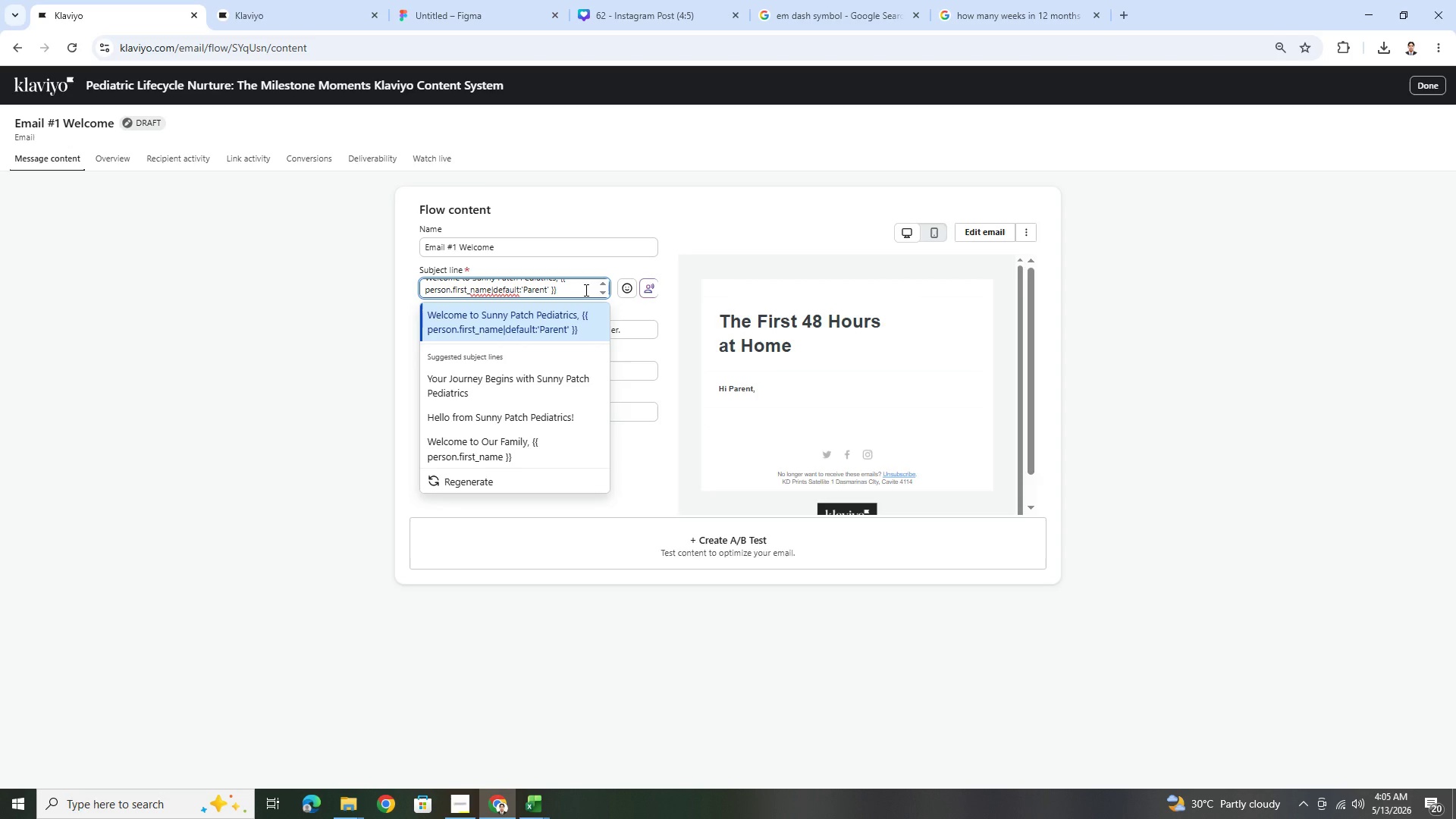 
key(Control+V)
 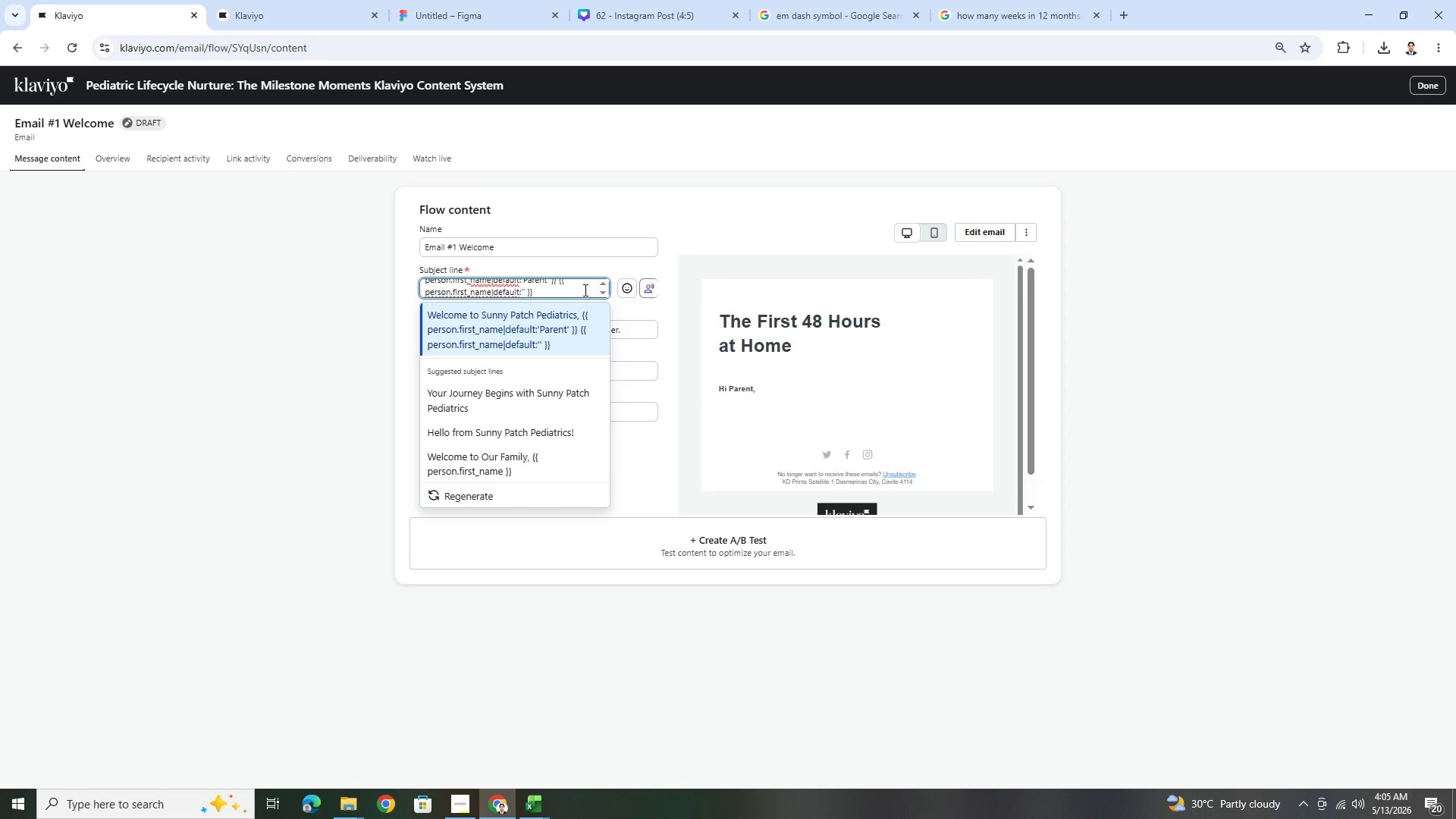 
hold_key(key=ControlLeft, duration=1.5)
 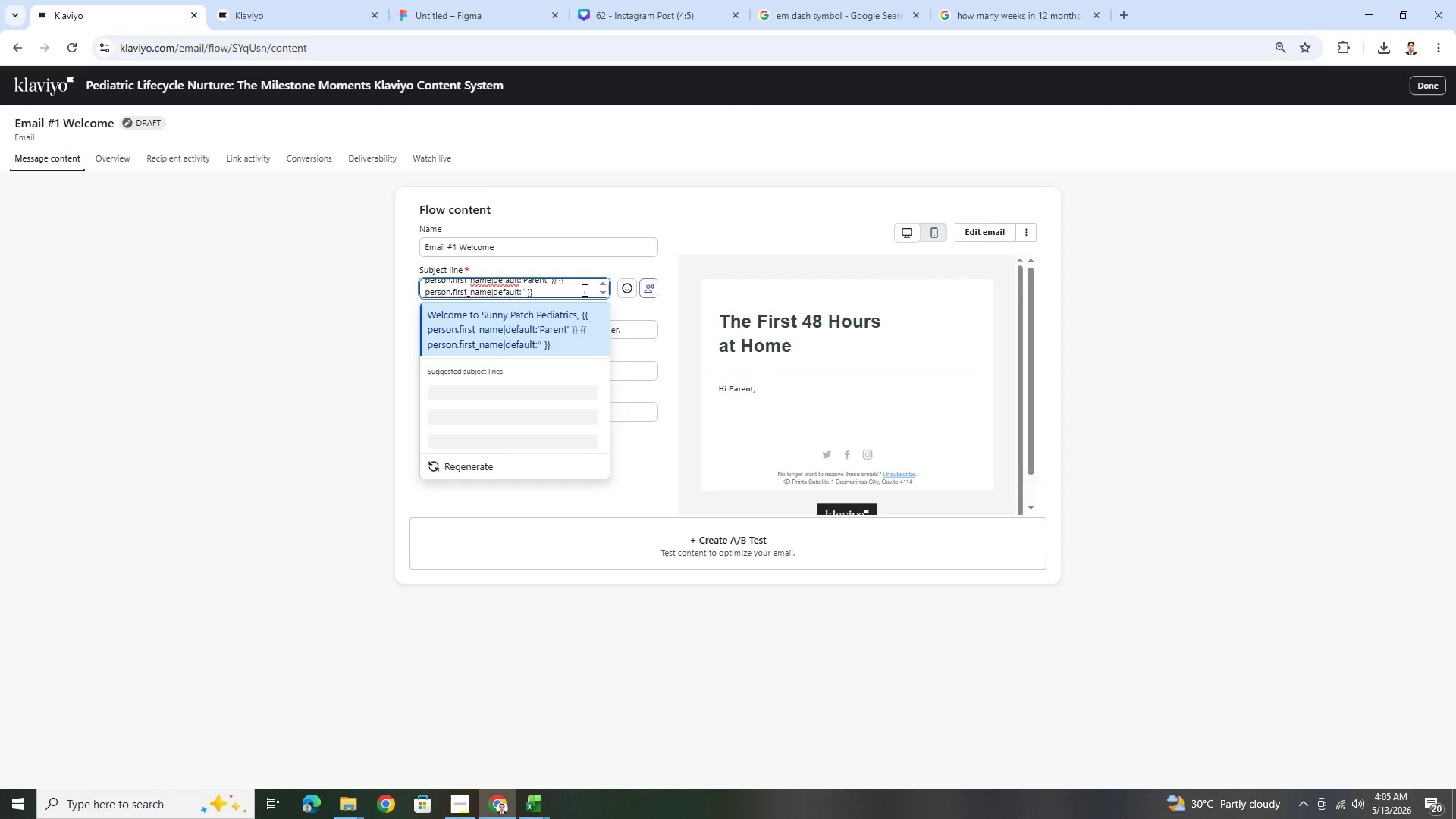 
key(Control+Z)
 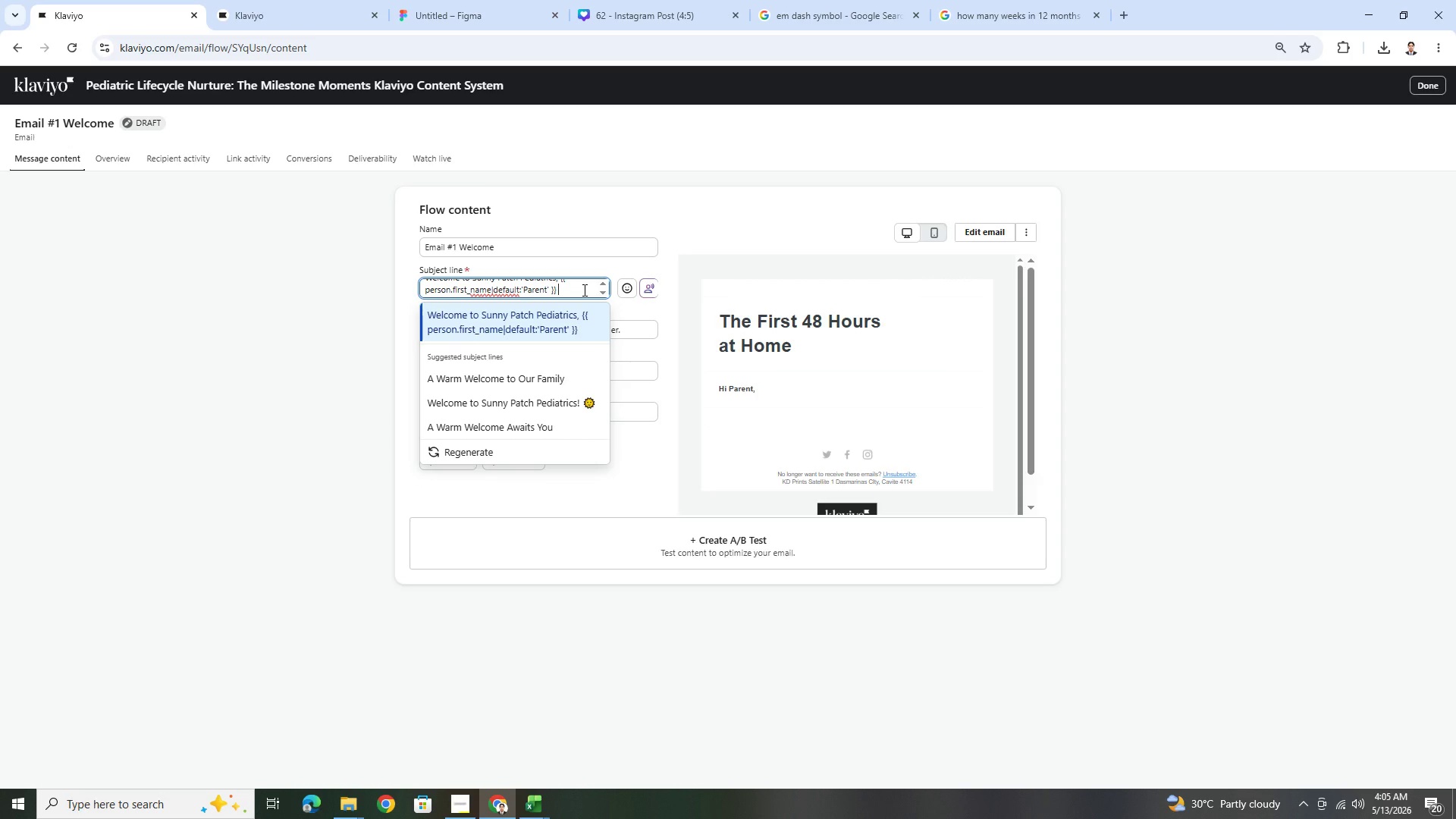 
scroll: coordinate [583, 290], scroll_direction: up, amount: 1.0
 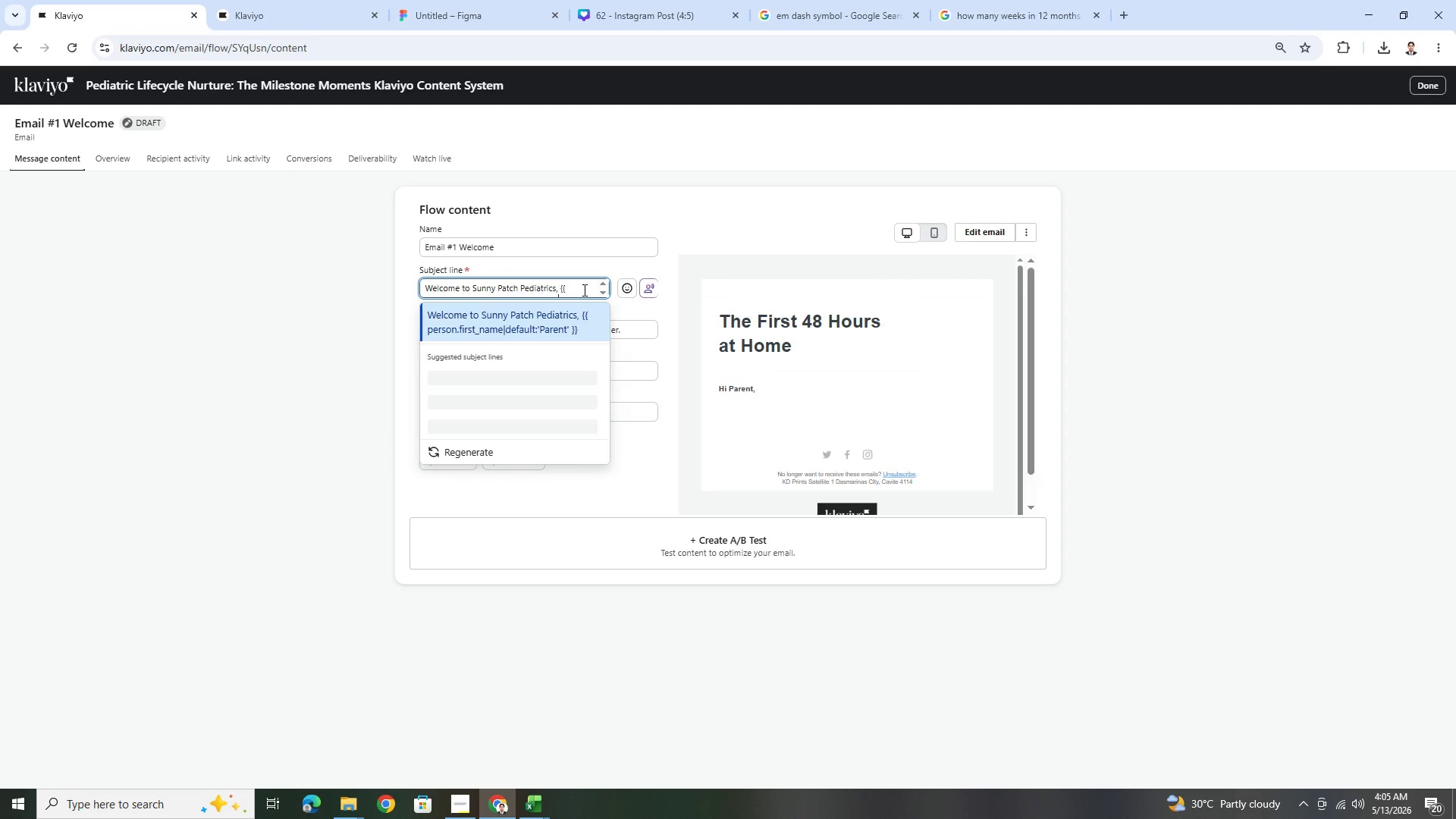 
scroll: coordinate [583, 290], scroll_direction: down, amount: 1.0
 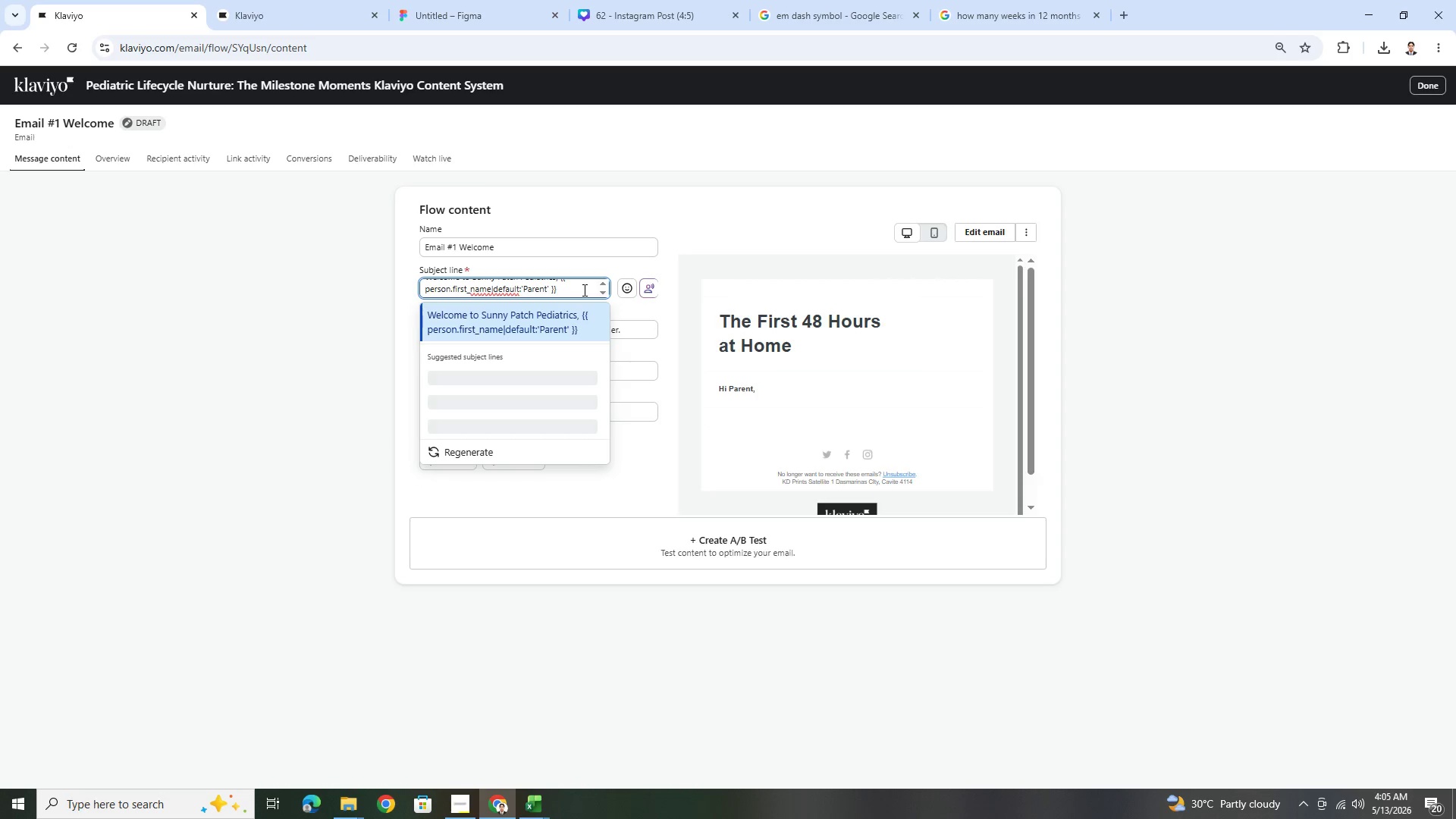 
key(Backspace)
 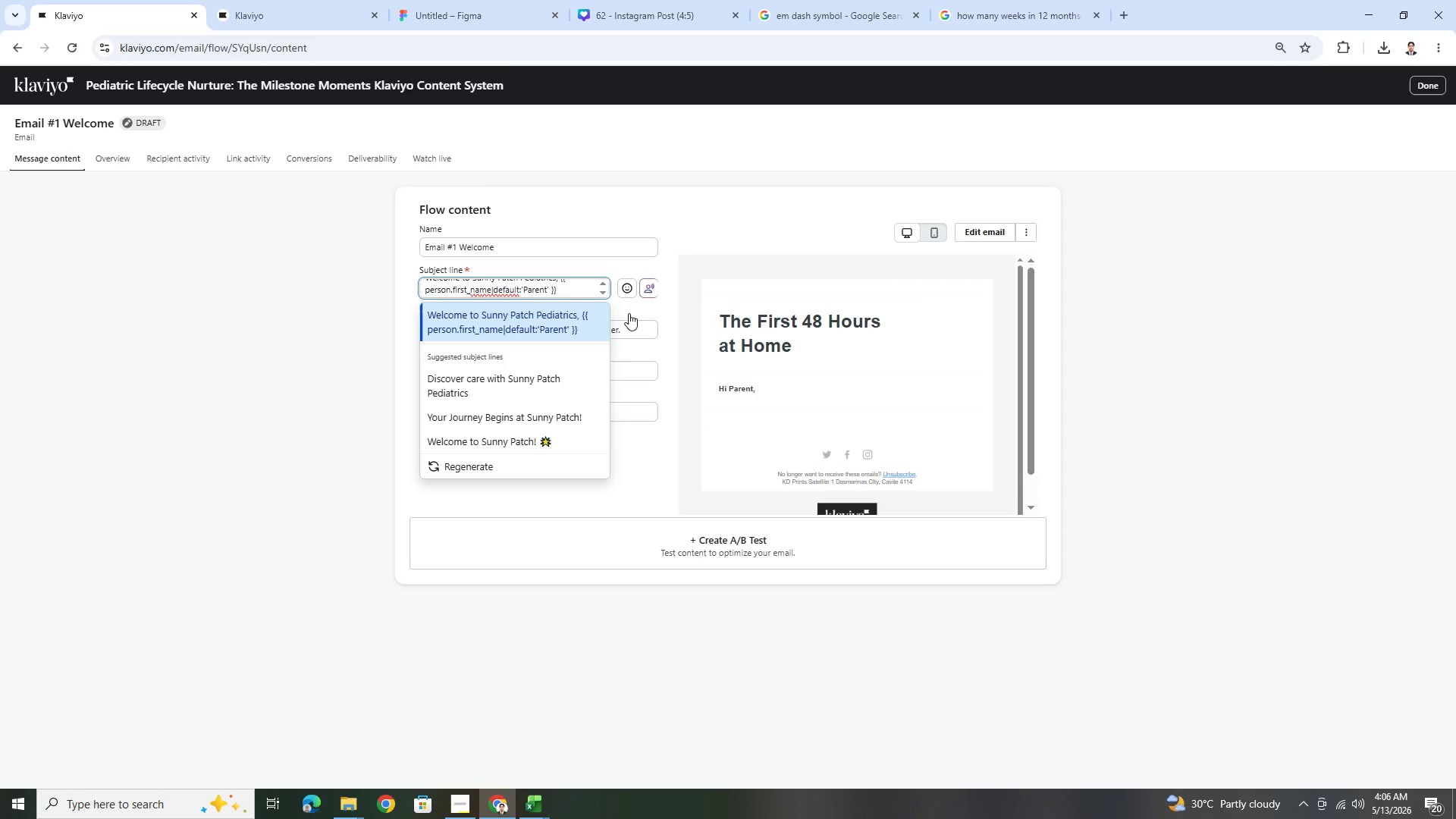 
wait(49.28)
 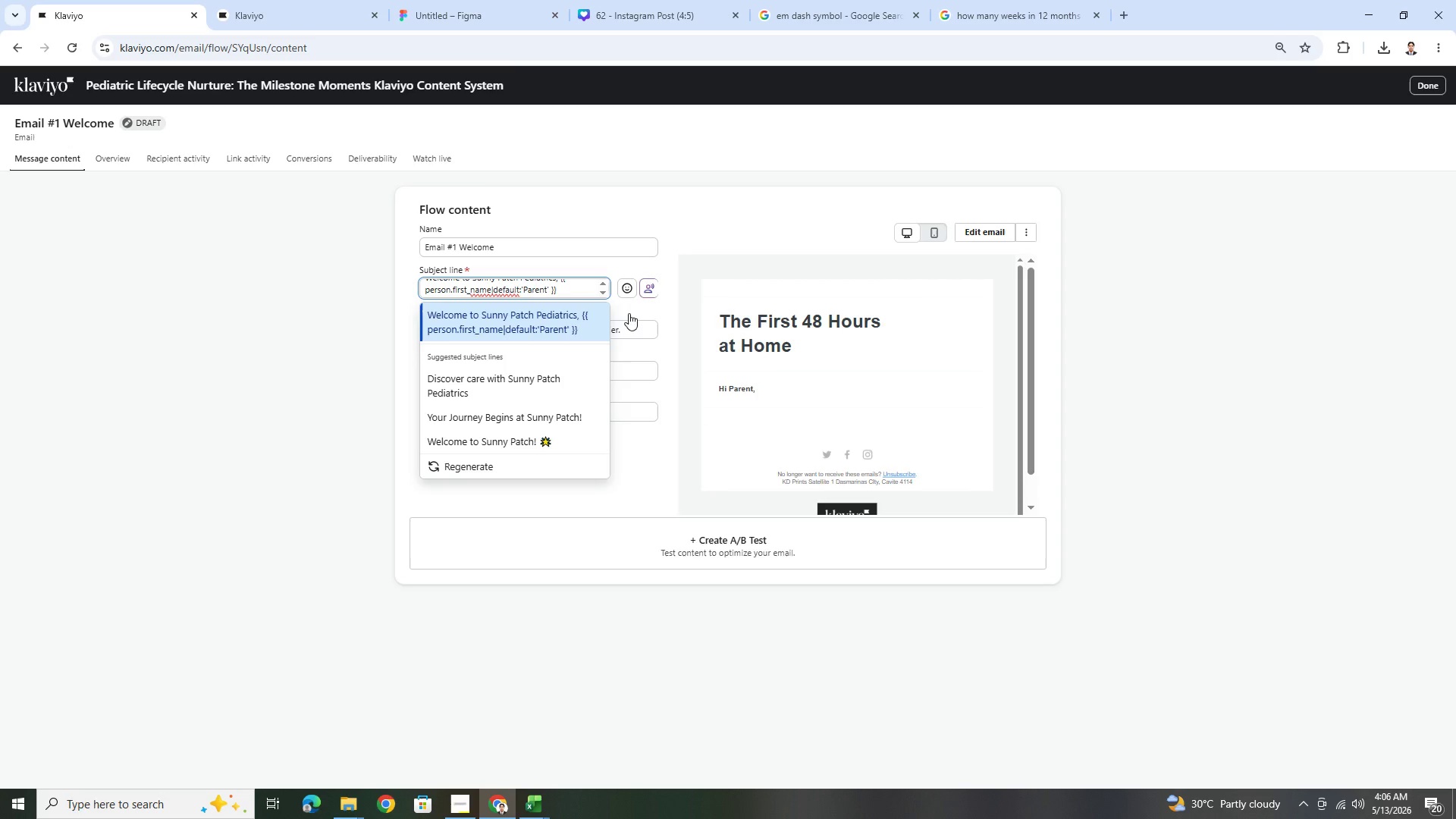 
left_click([1032, 347])
 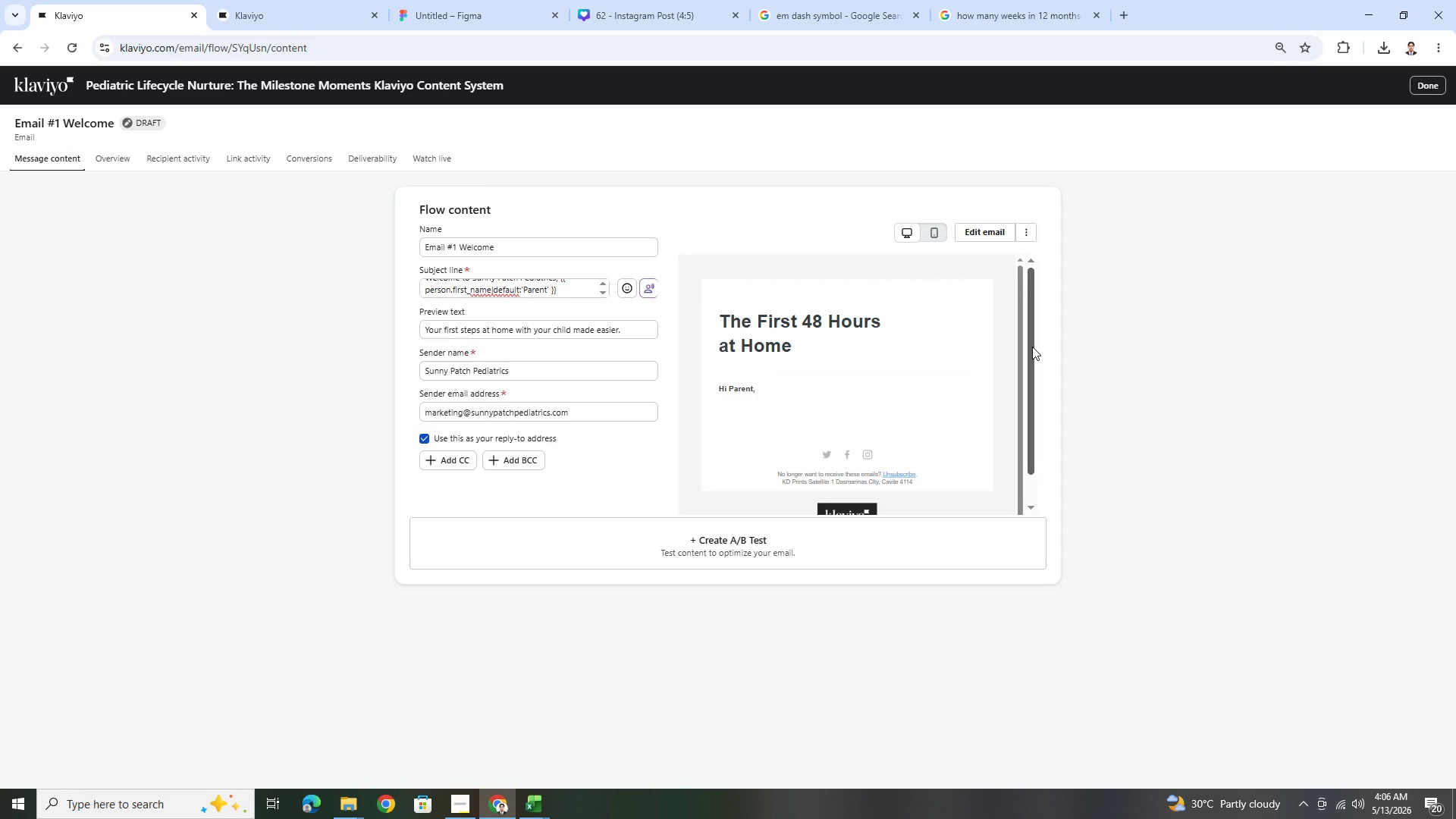 
wait(6.19)
 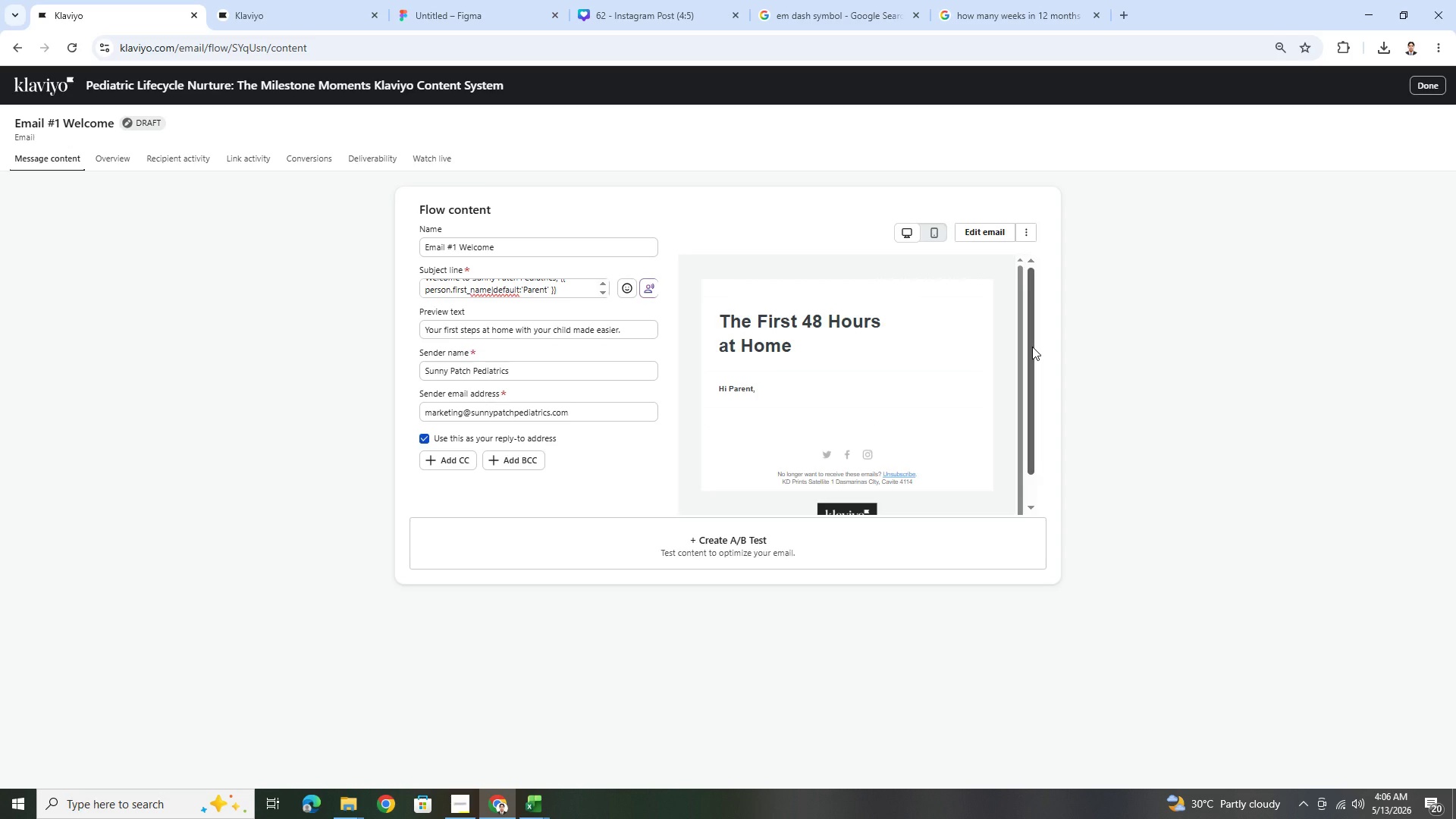 
left_click_drag(start_coordinate=[1032, 349], to_coordinate=[1030, 356])
 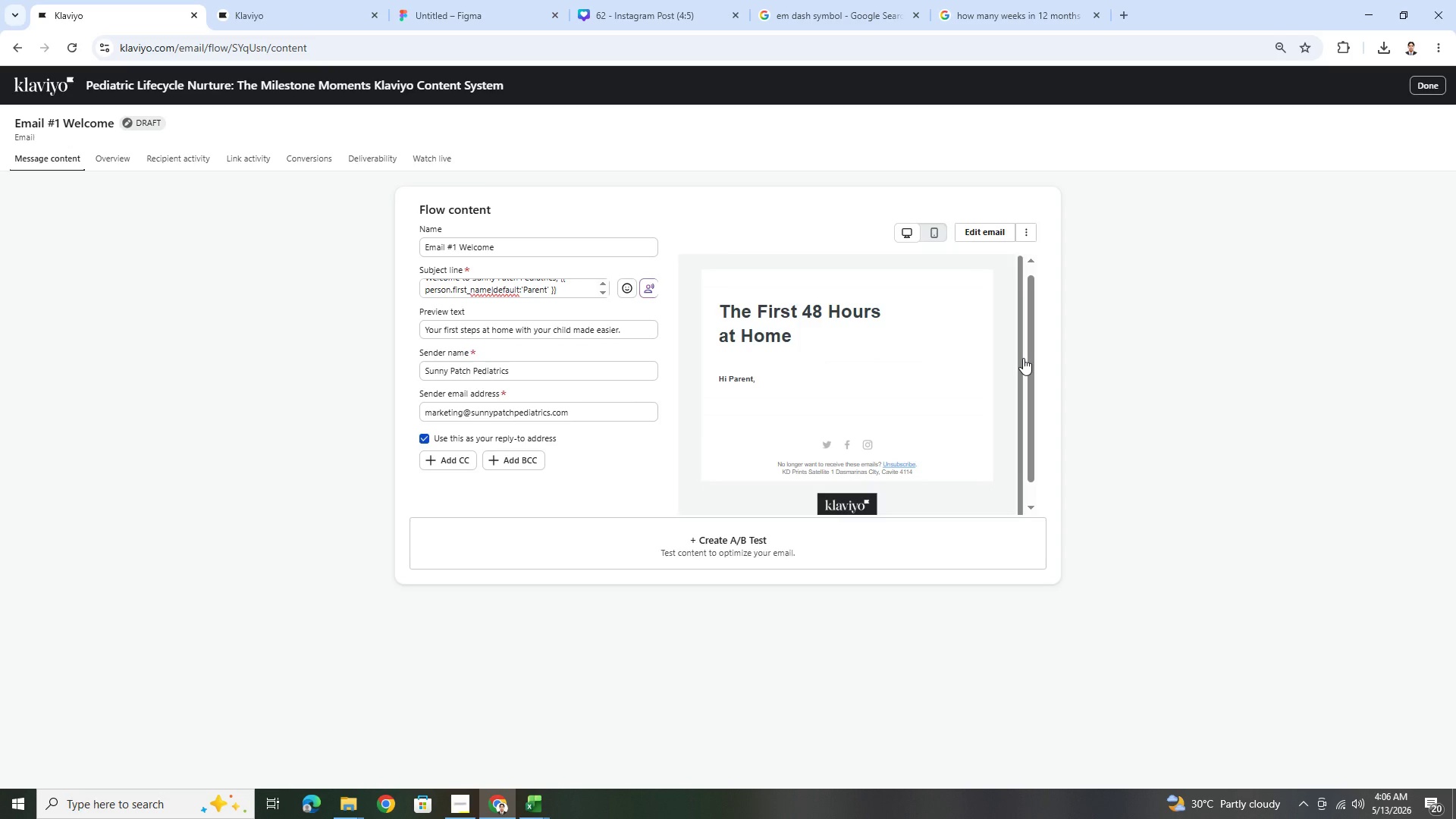 
wait(12.27)
 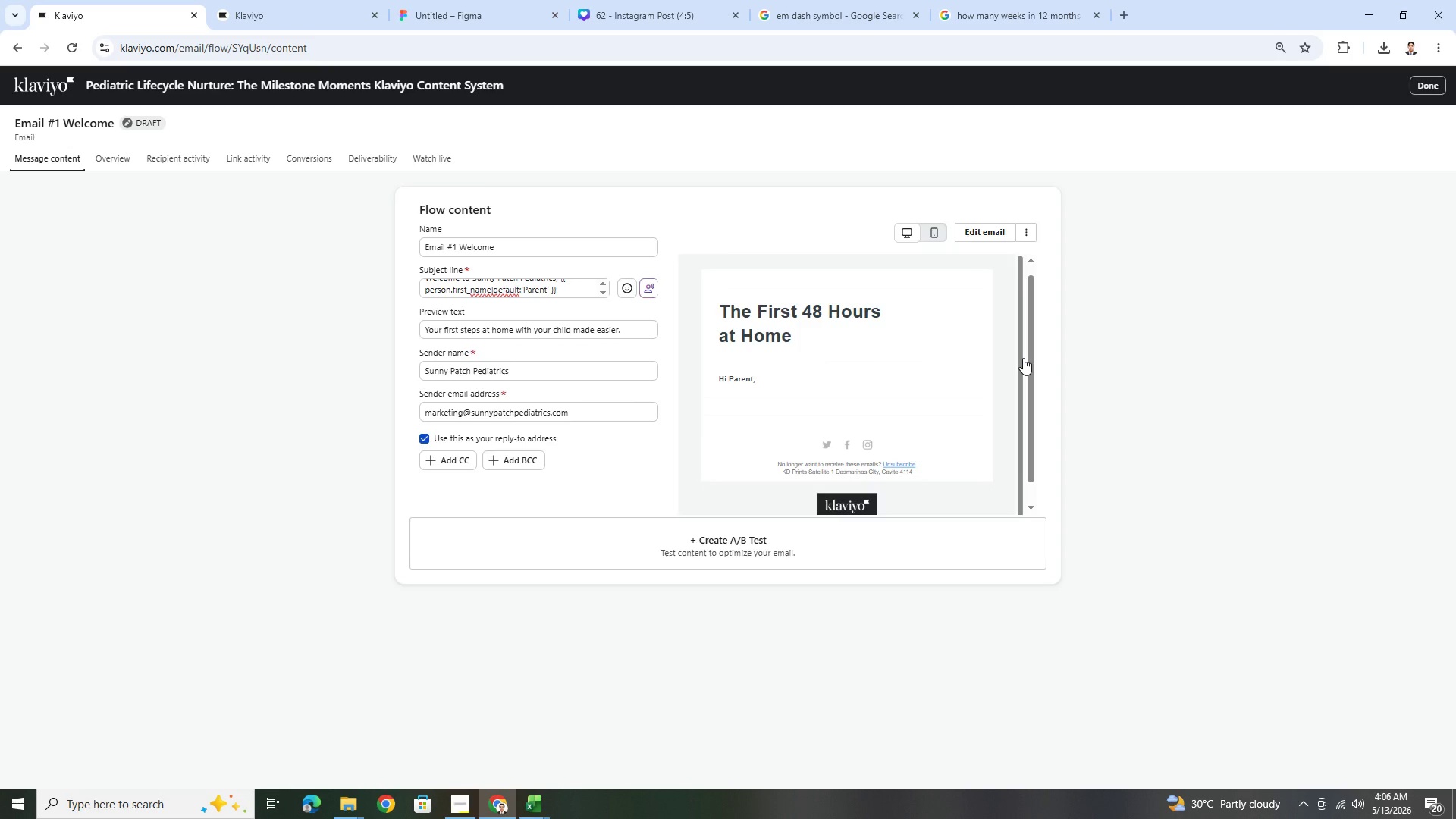 
scroll: coordinate [1003, 373], scroll_direction: up, amount: 1.0
 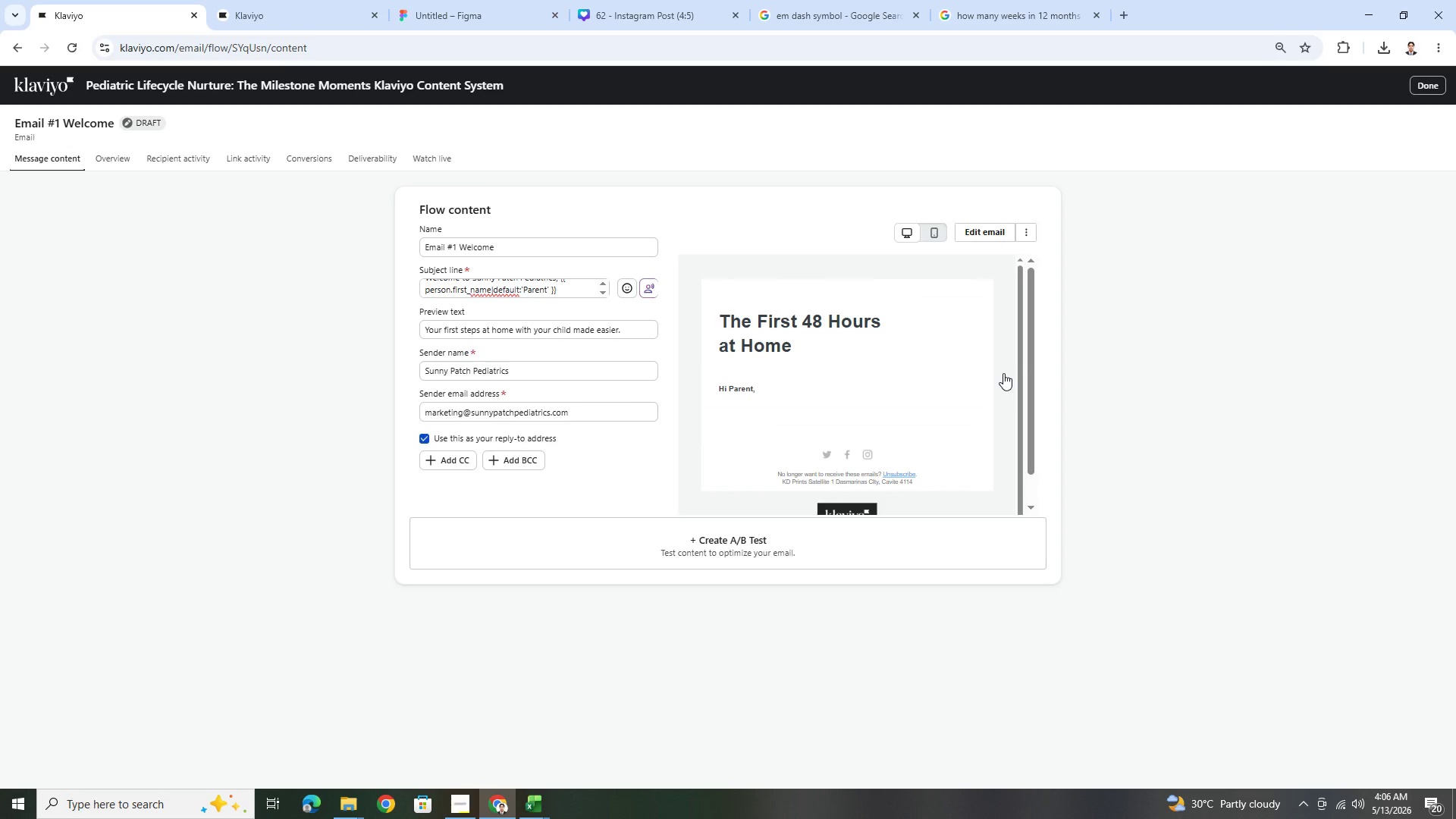 
wait(14.23)
 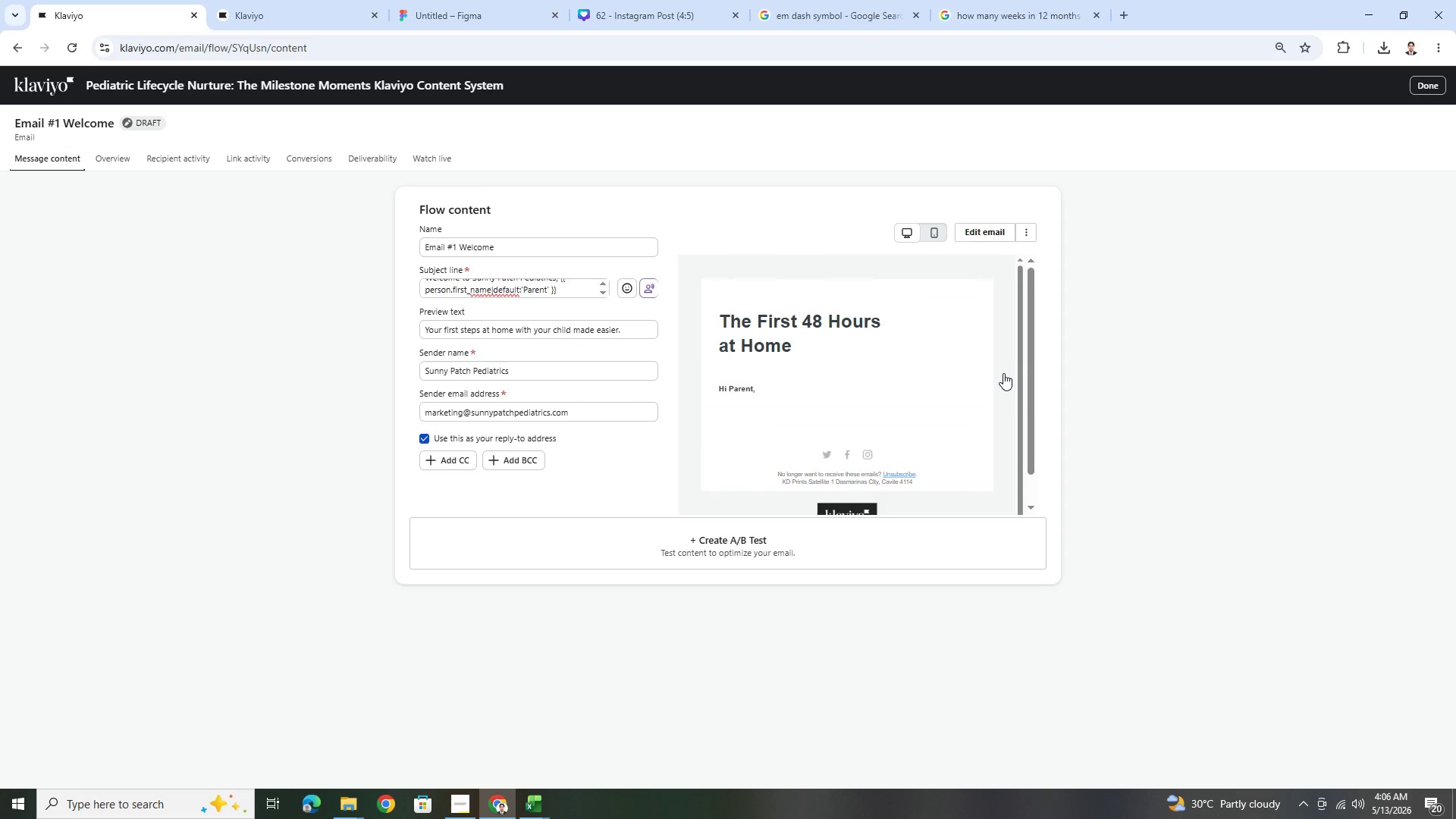 
scroll: coordinate [987, 389], scroll_direction: down, amount: 1.0
 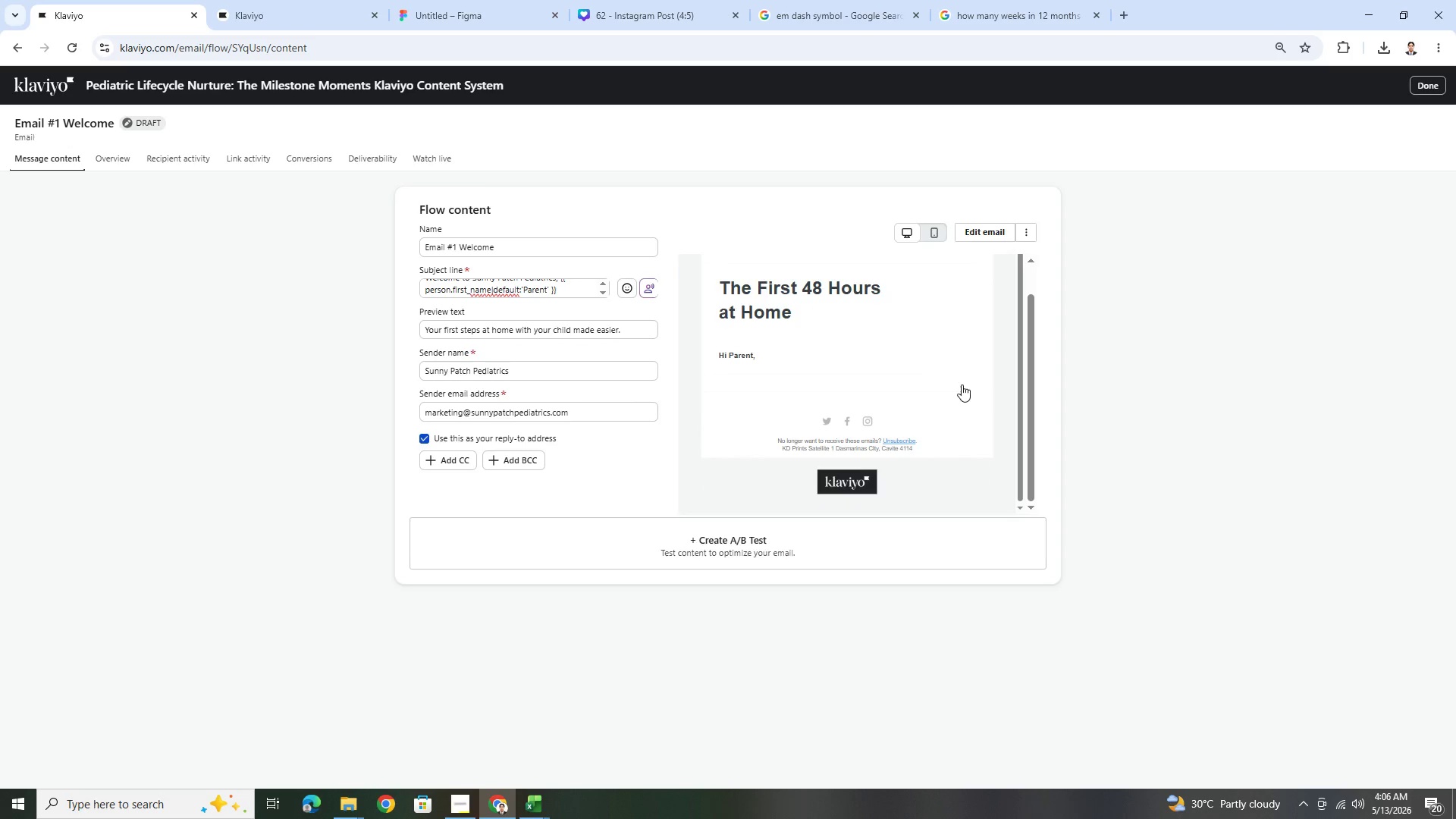 
scroll: coordinate [961, 384], scroll_direction: up, amount: 2.0
 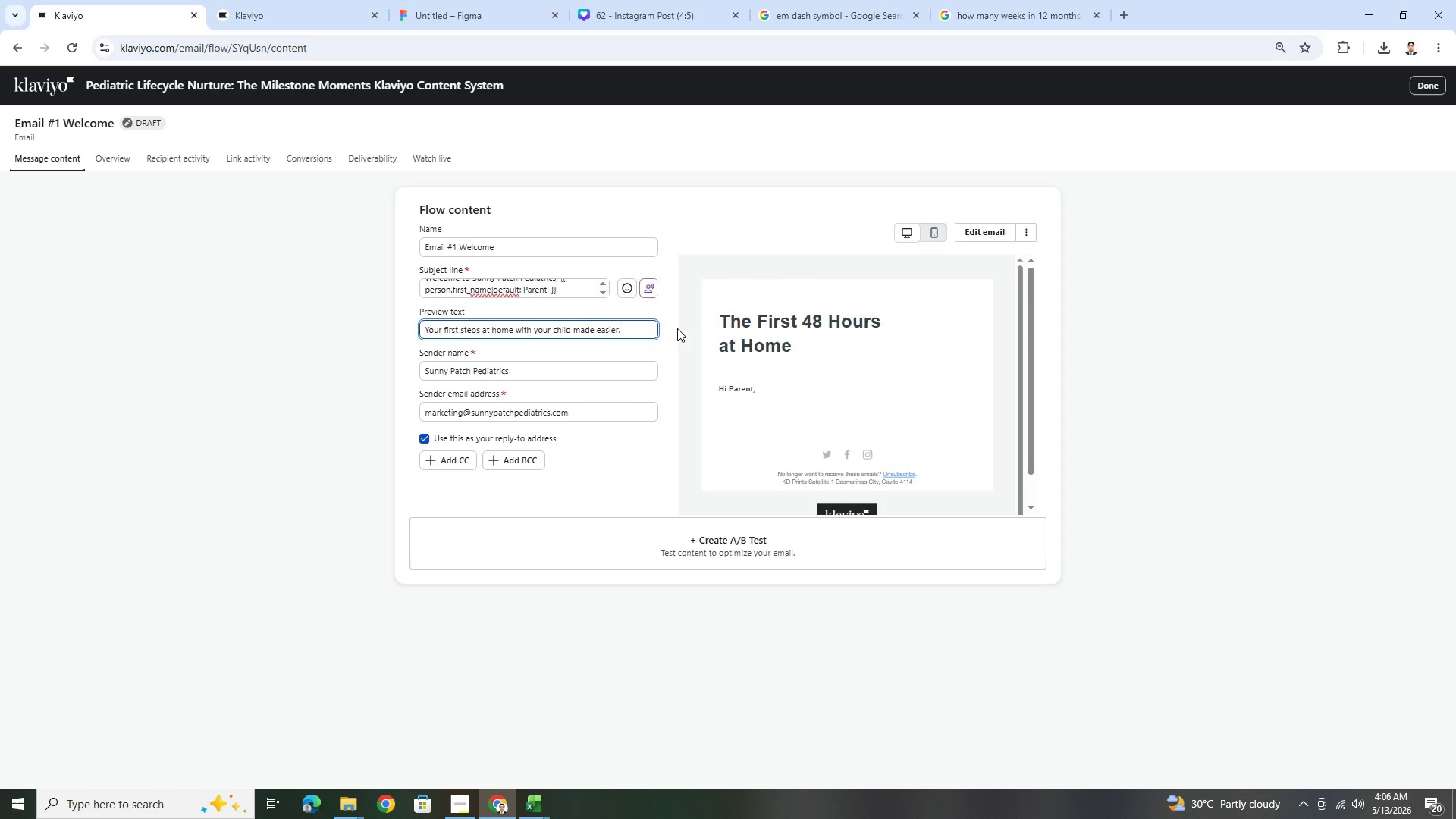 
left_click([980, 227])
 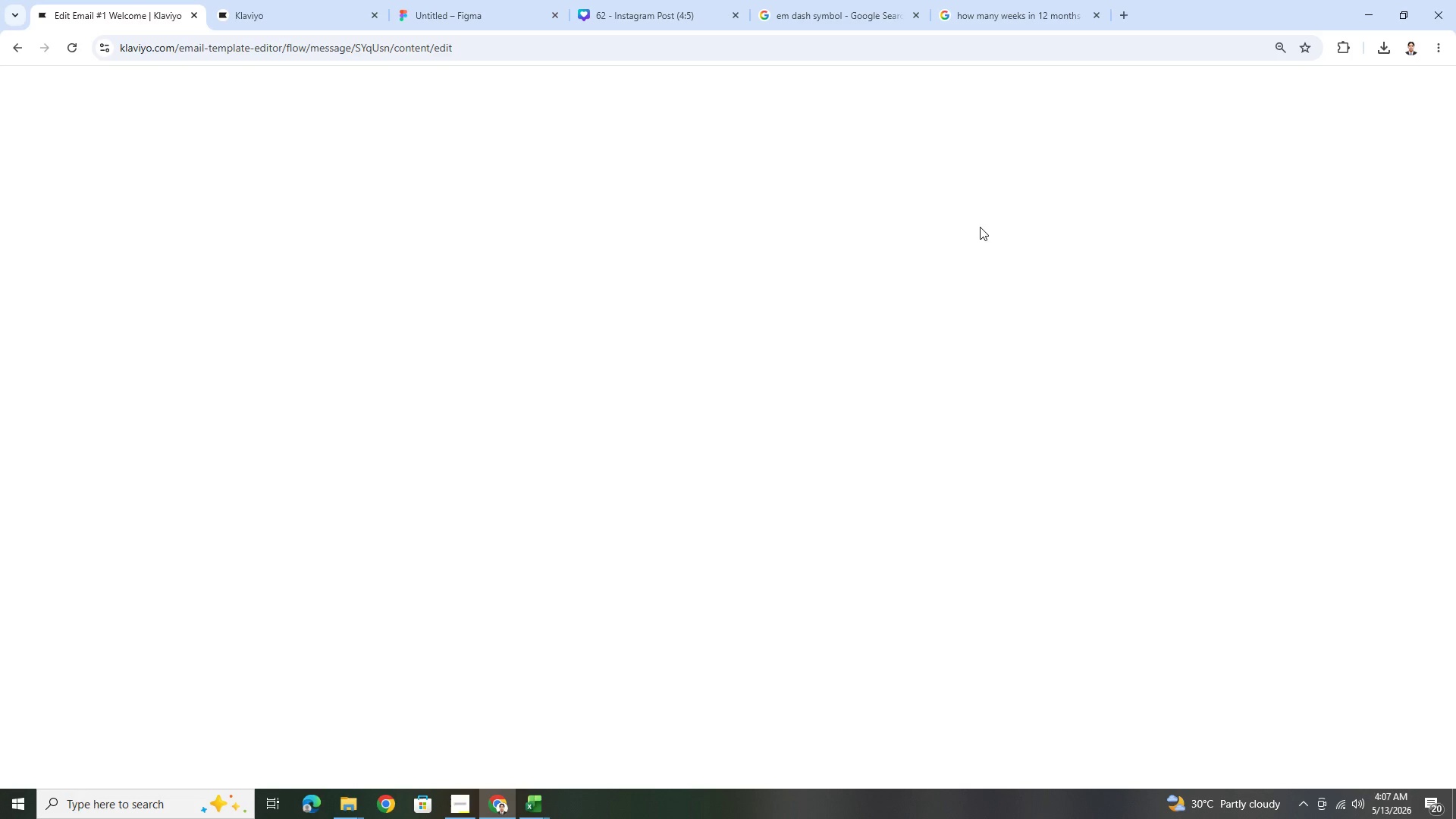 
wait(11.03)
 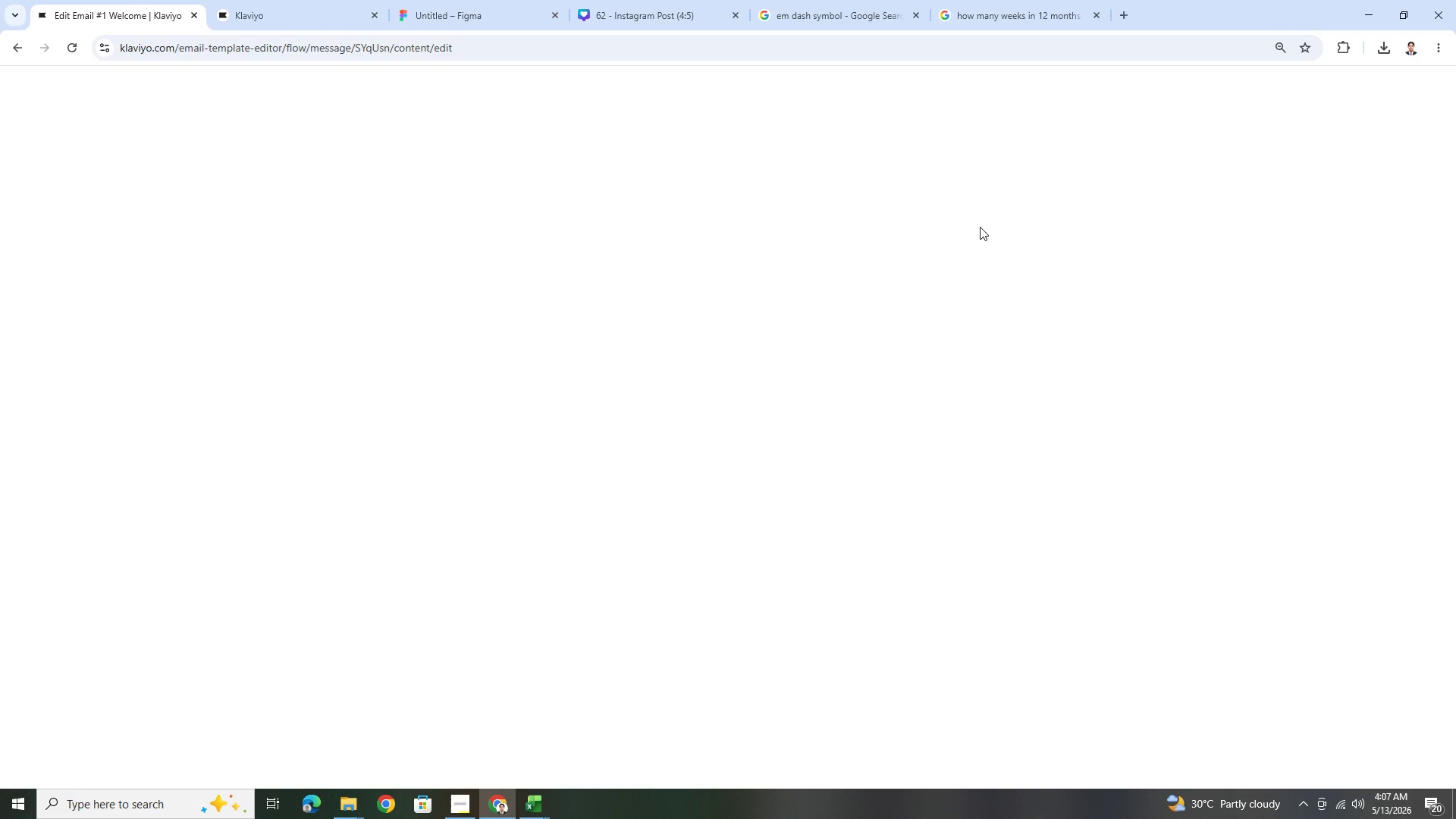 
left_click([907, 359])
 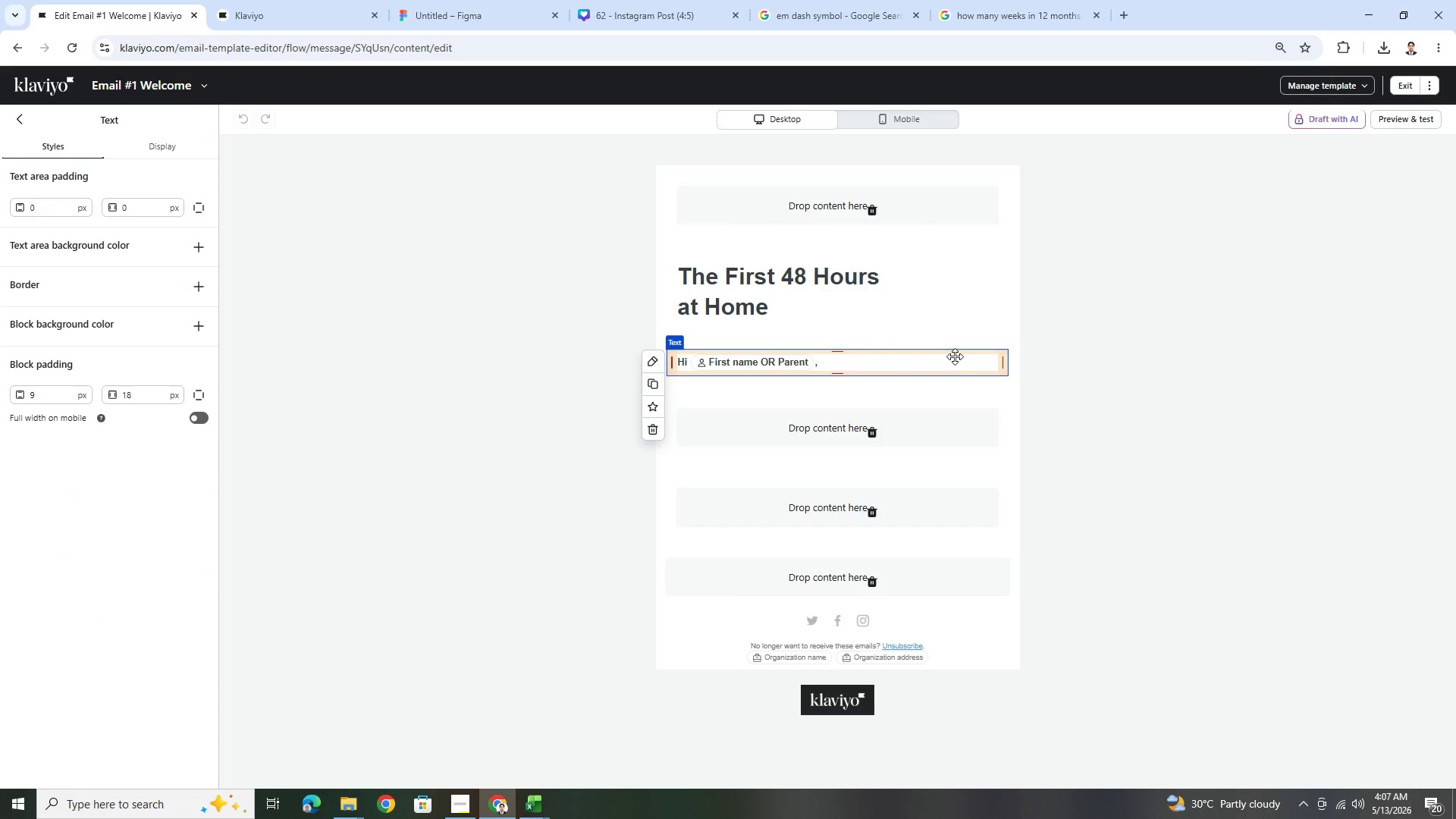 
double_click([955, 360])
 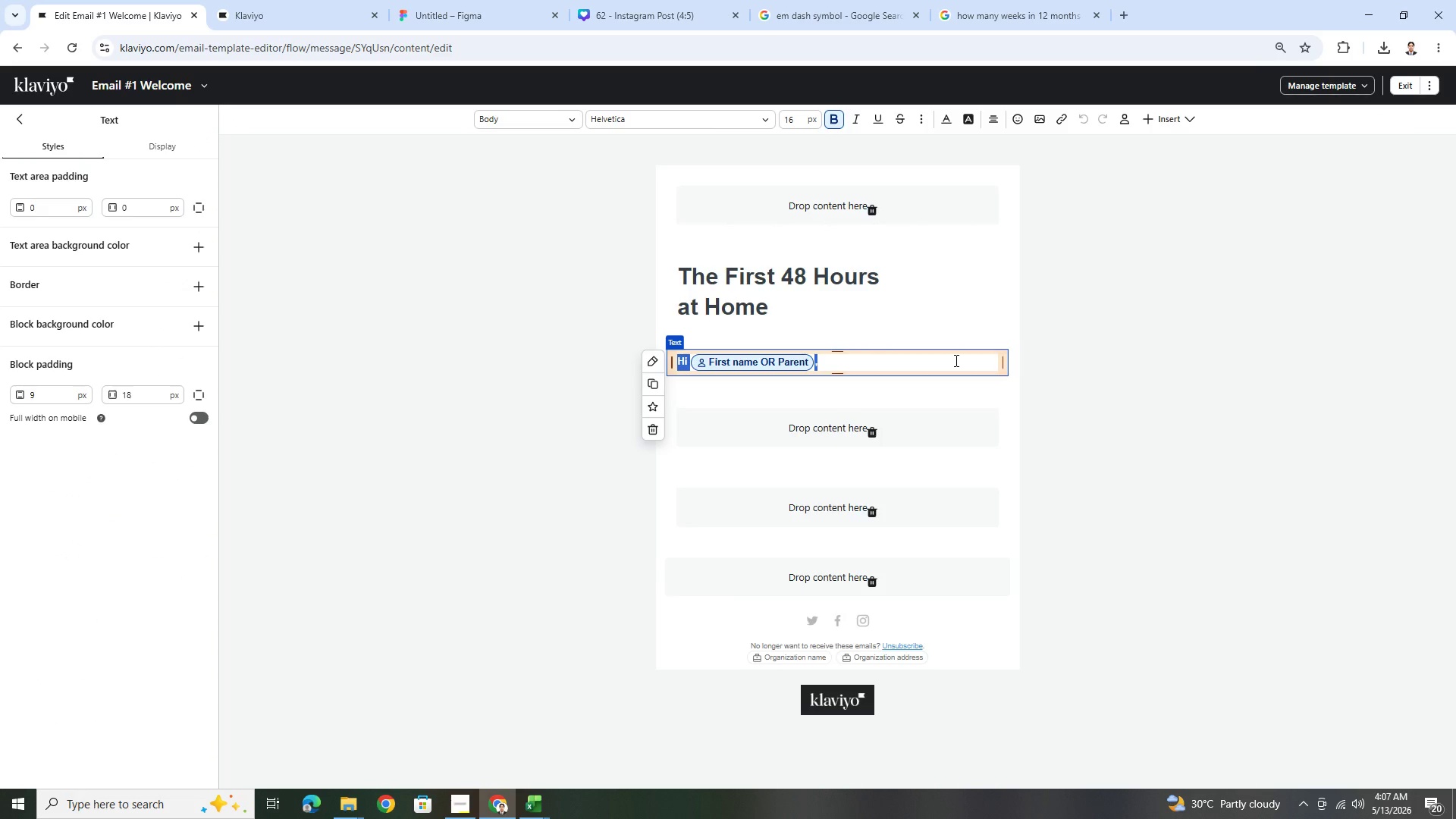 
left_click([955, 360])
 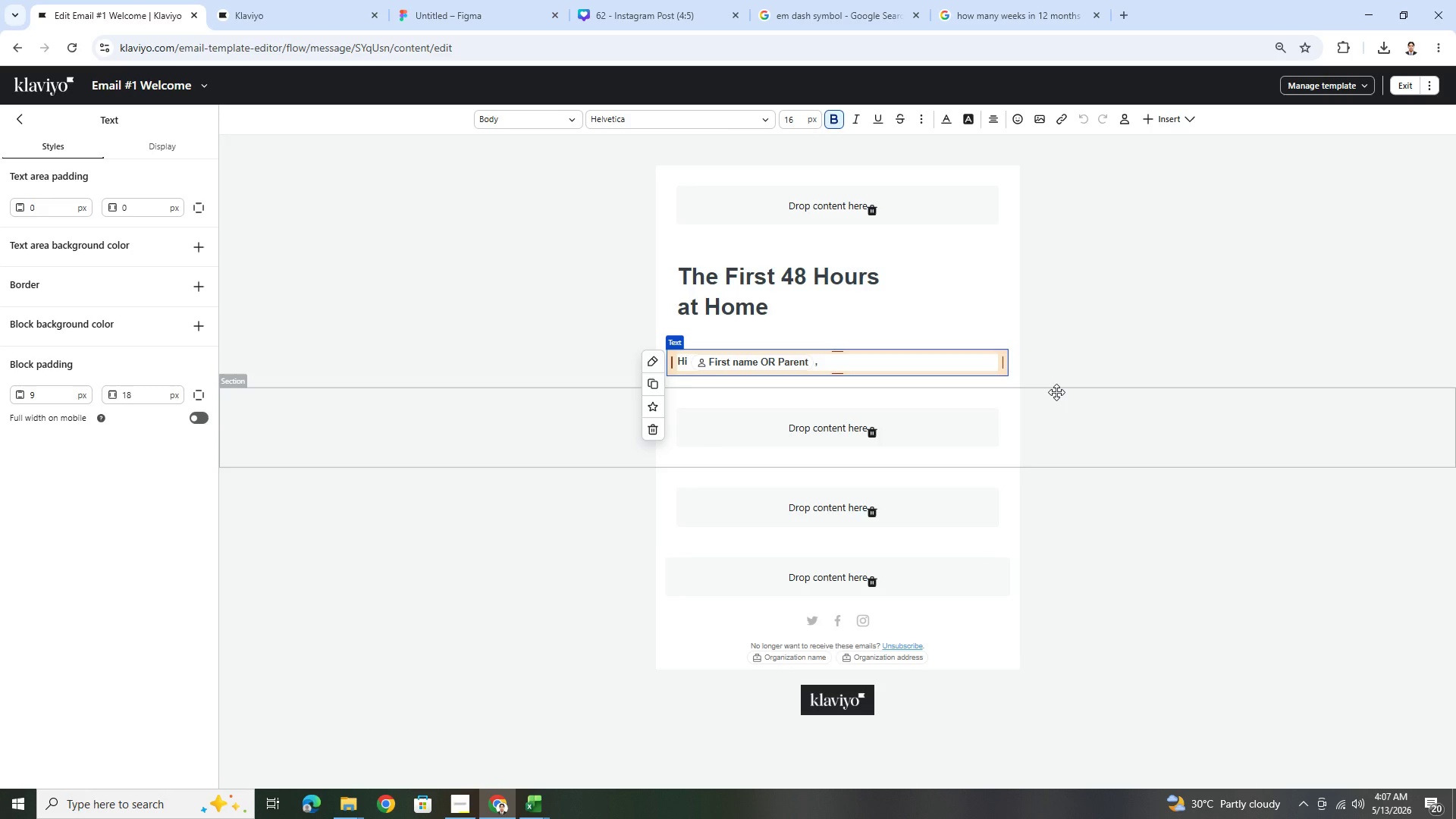 
left_click([1056, 392])
 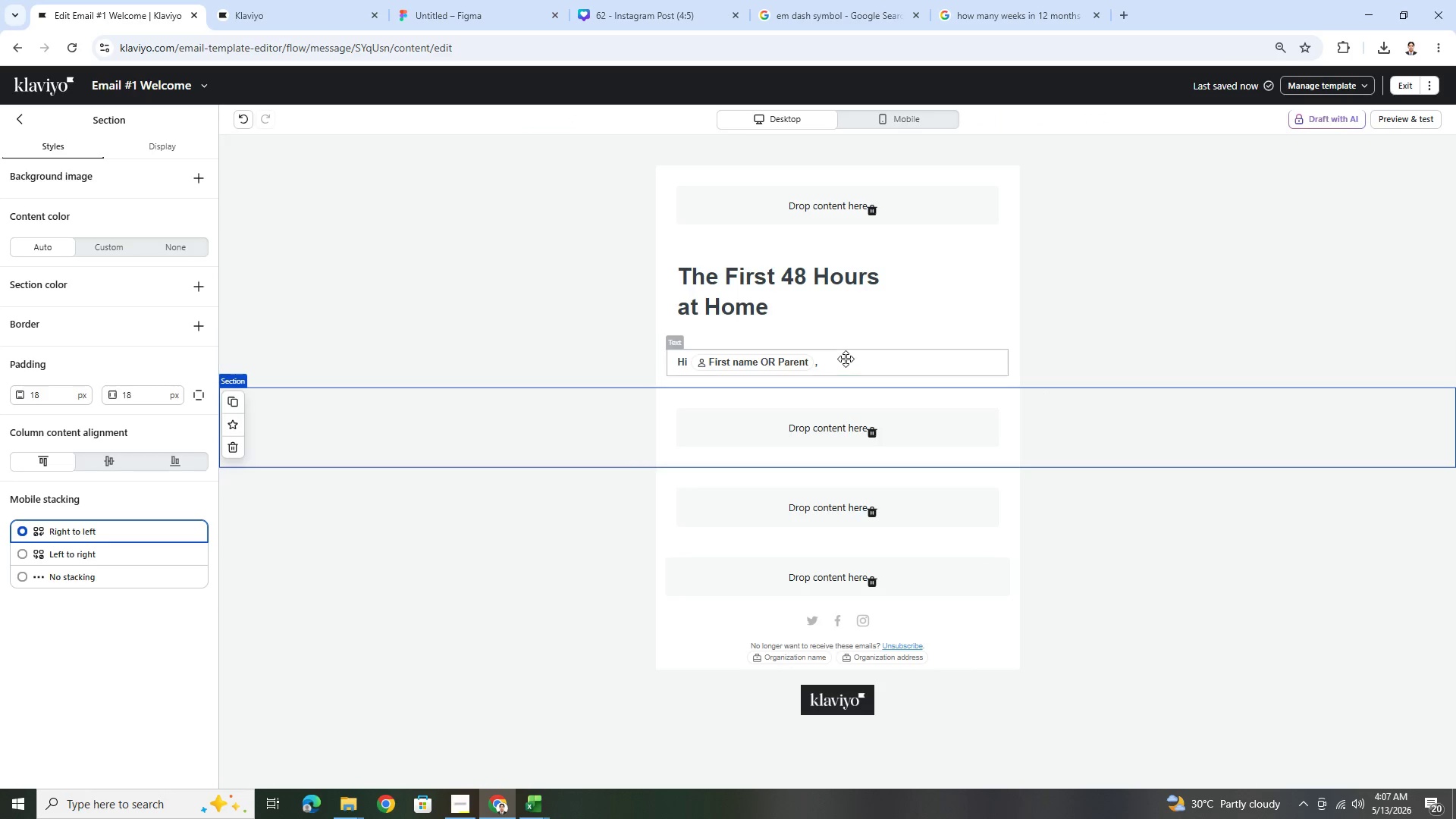 
left_click([846, 359])
 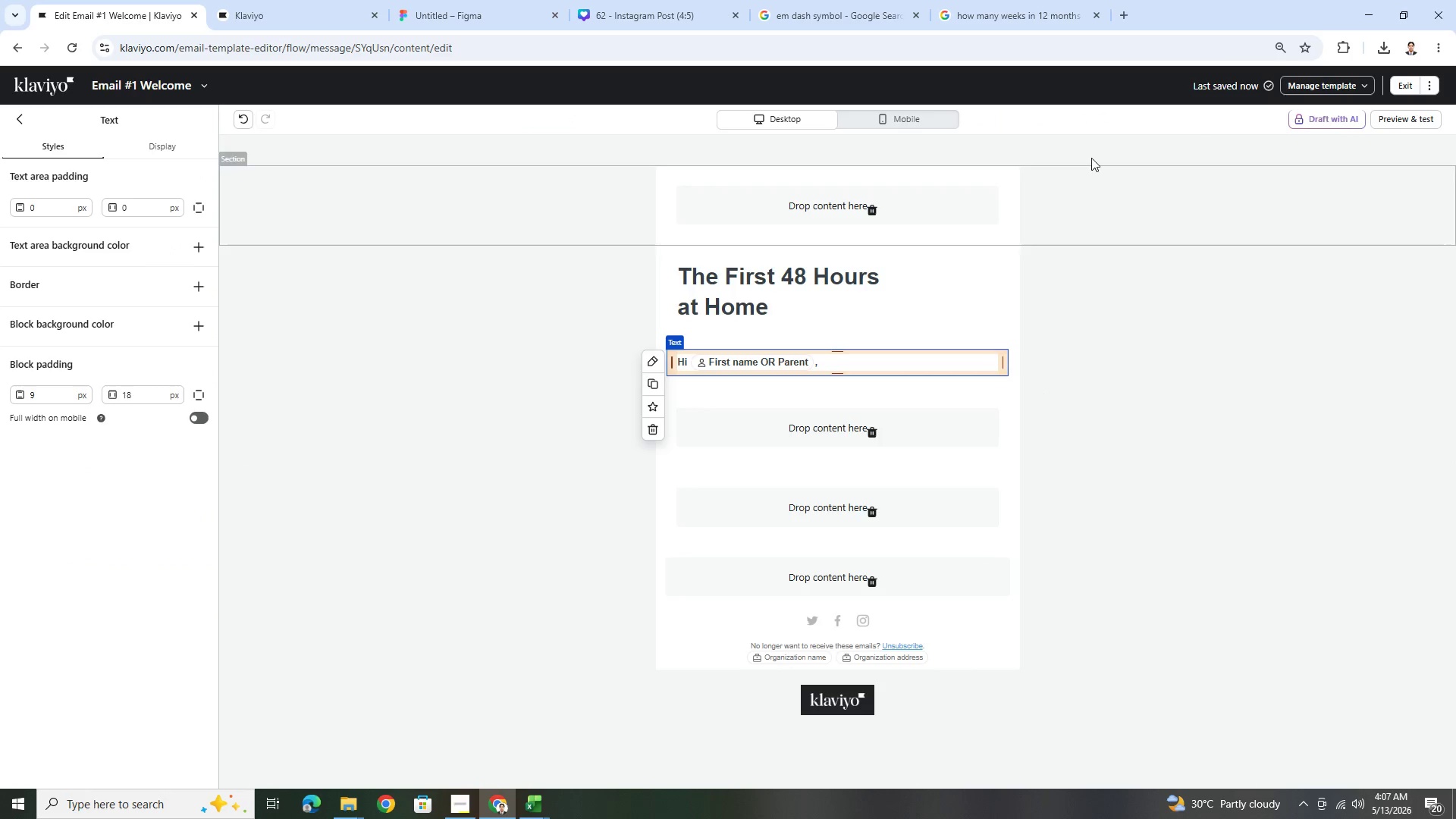 
left_click([1385, 120])
 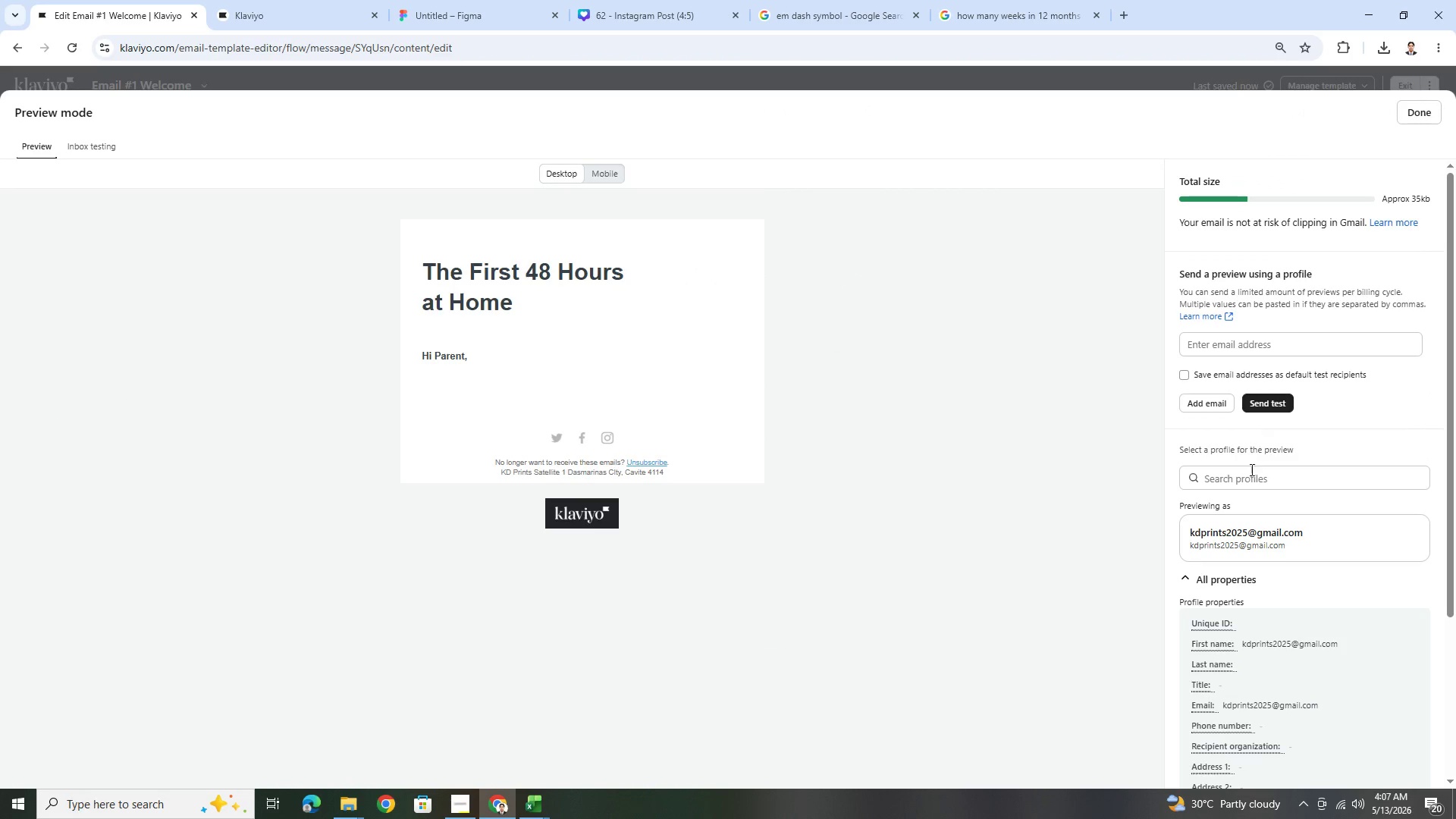 
left_click([1247, 483])
 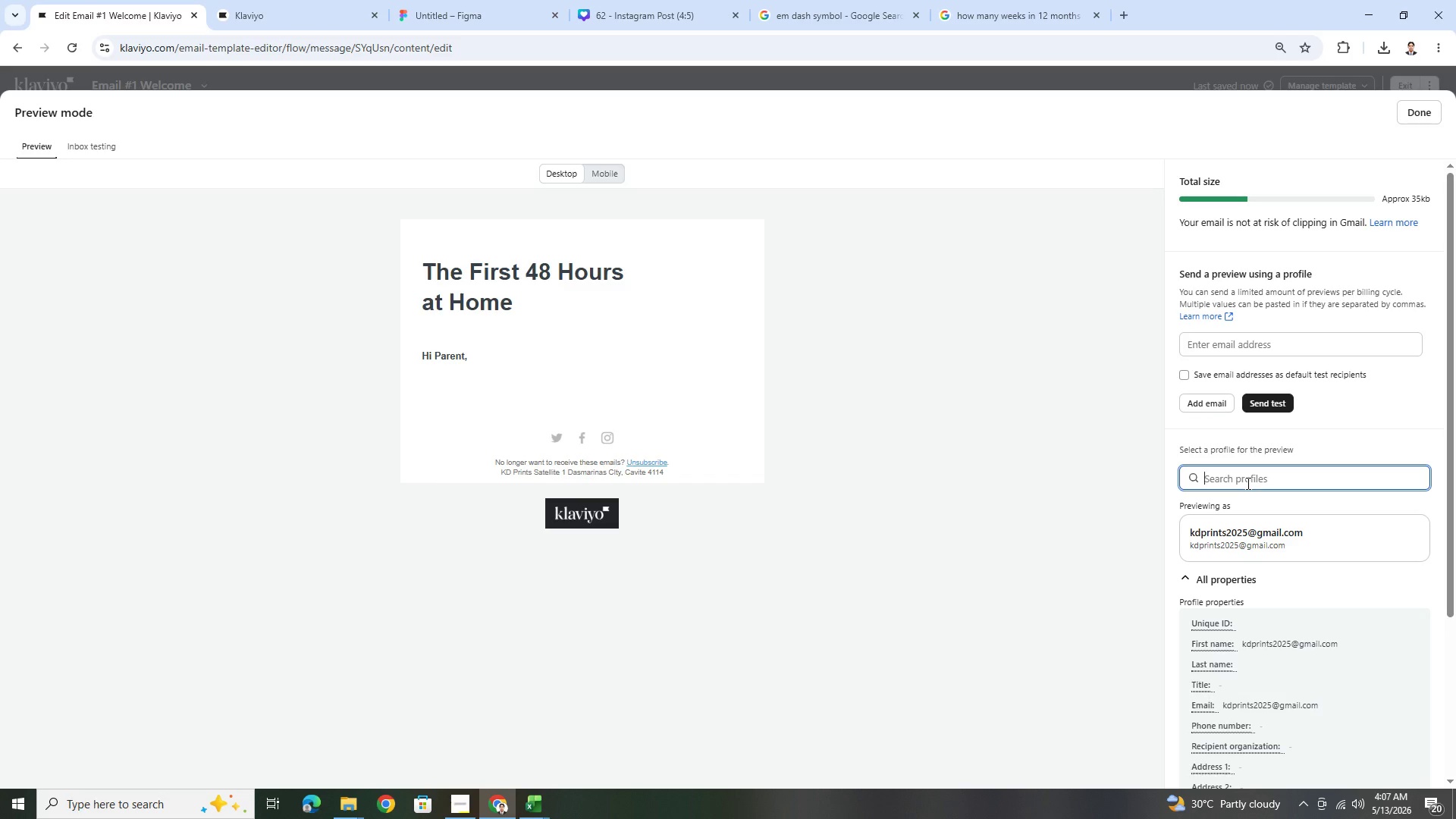 
type(jenkins)
 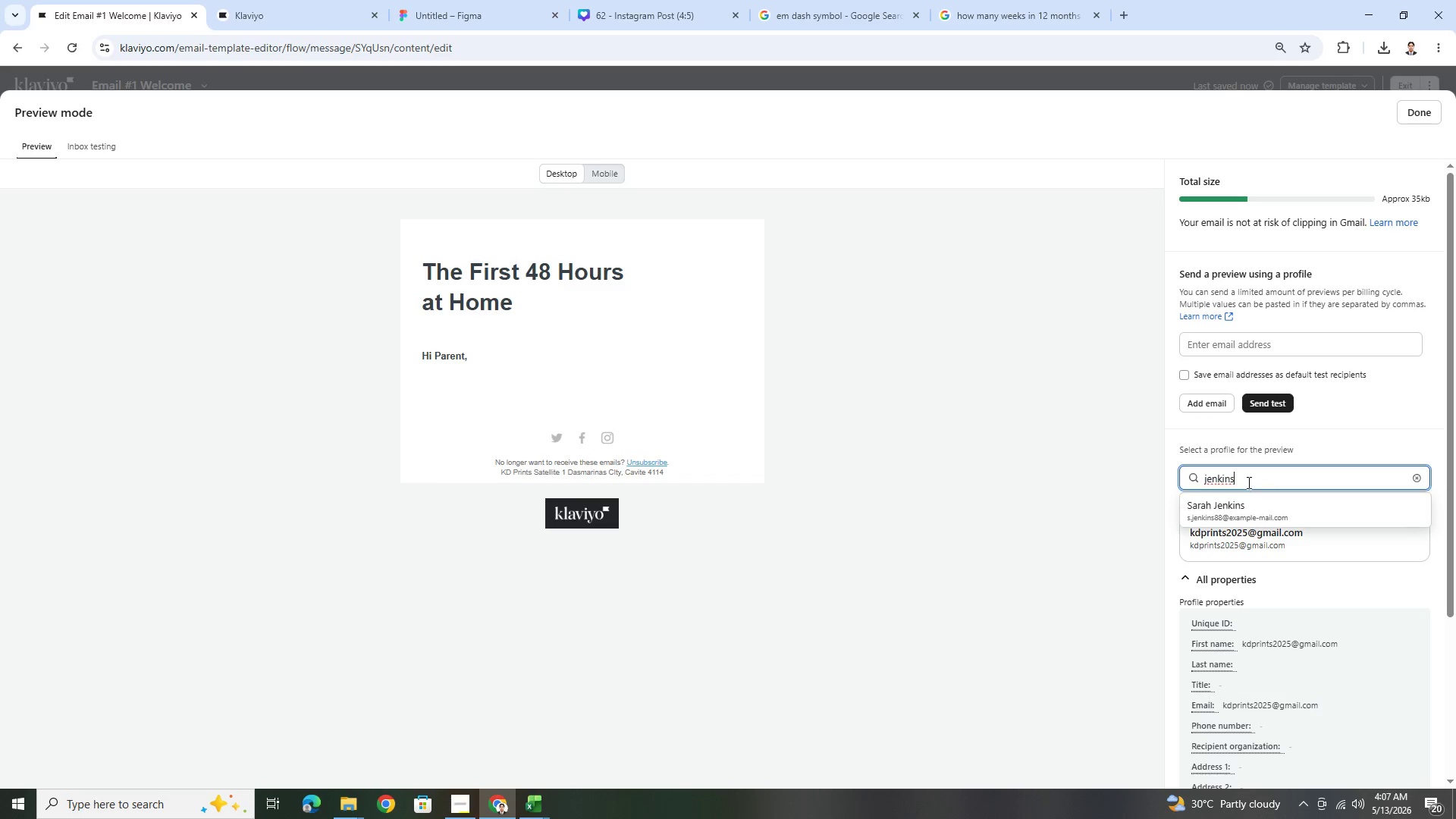 
left_click([1242, 501])
 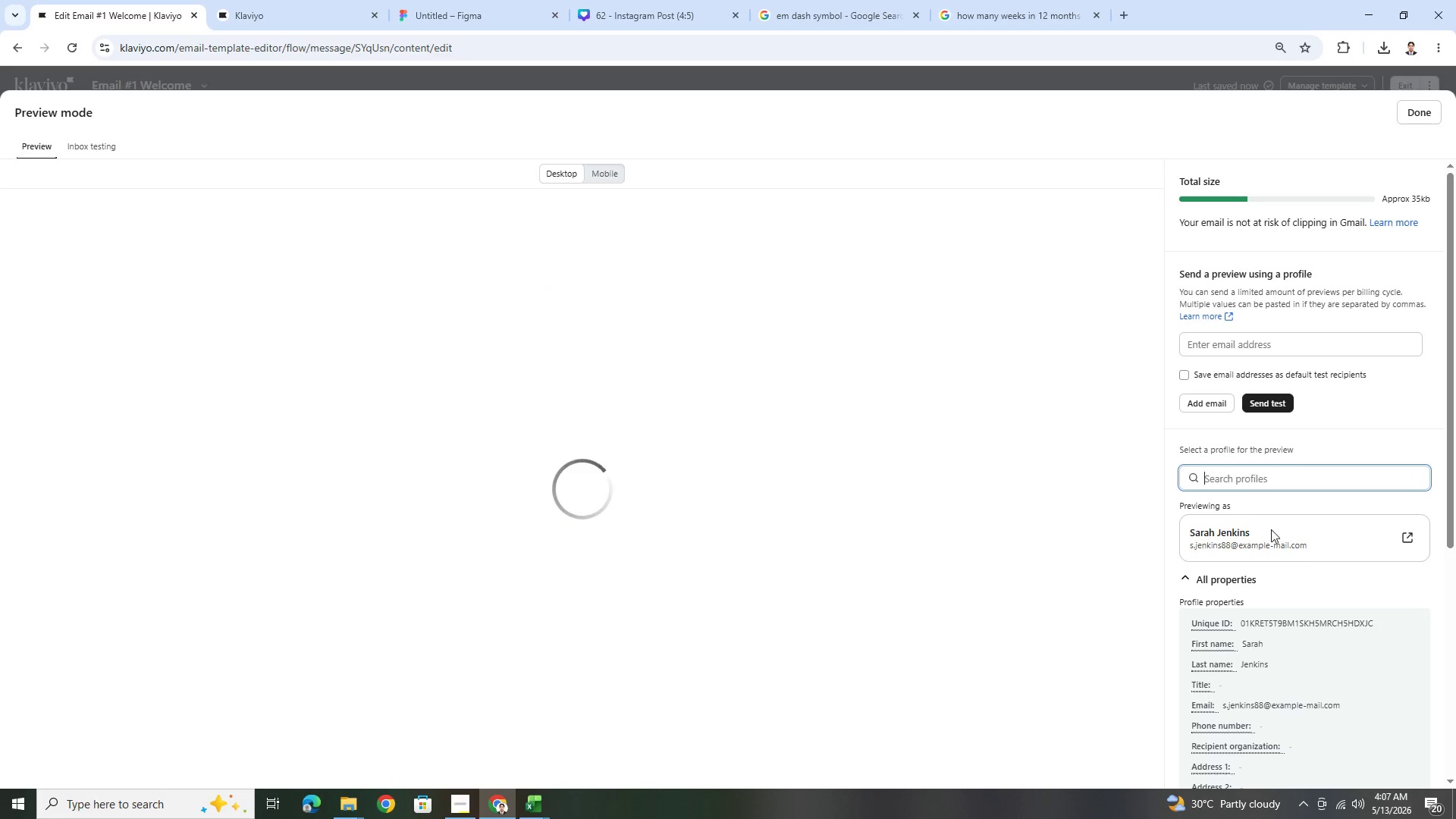 
scroll: coordinate [1289, 579], scroll_direction: down, amount: 5.0
 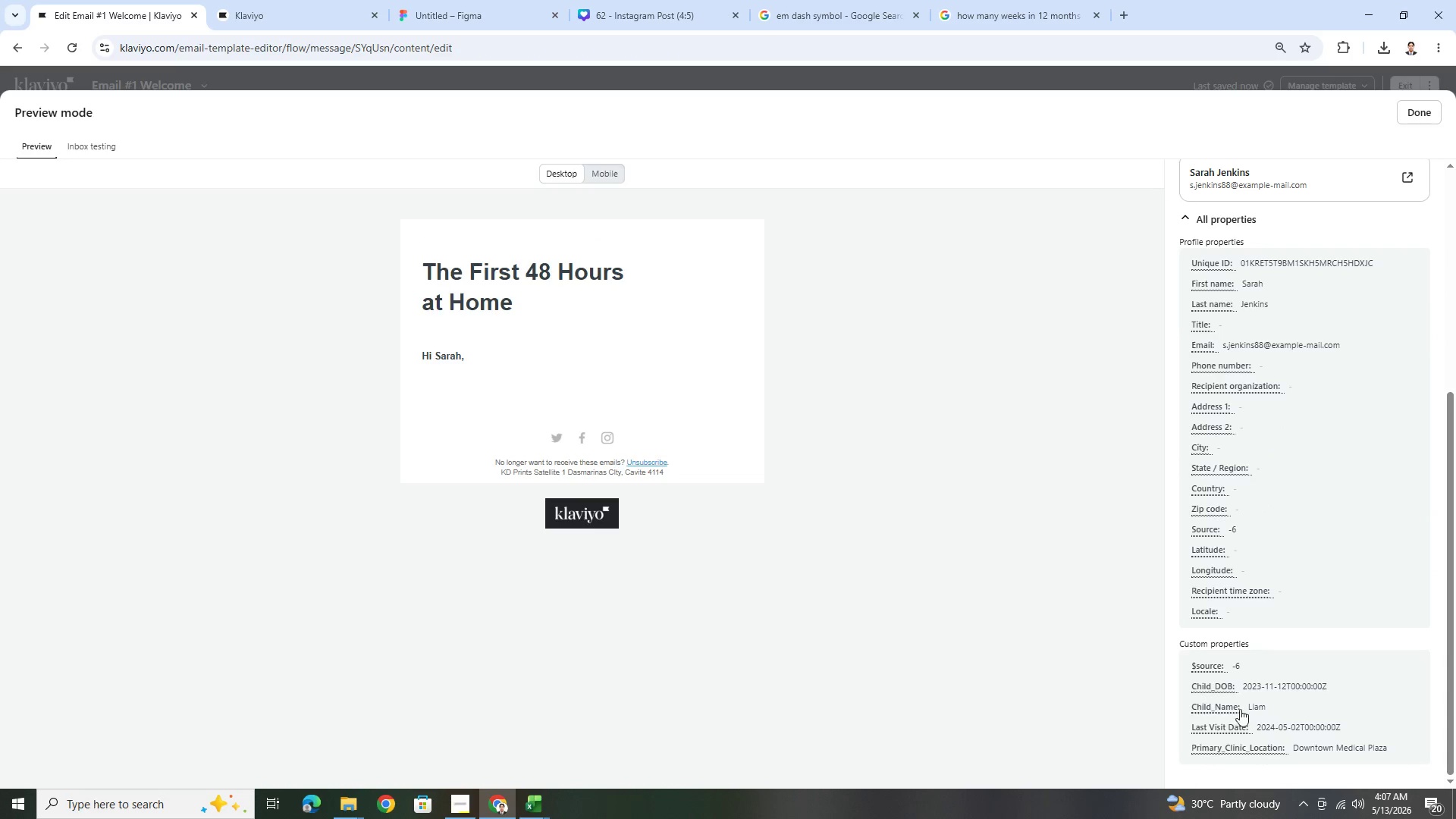 
left_click([1222, 707])
 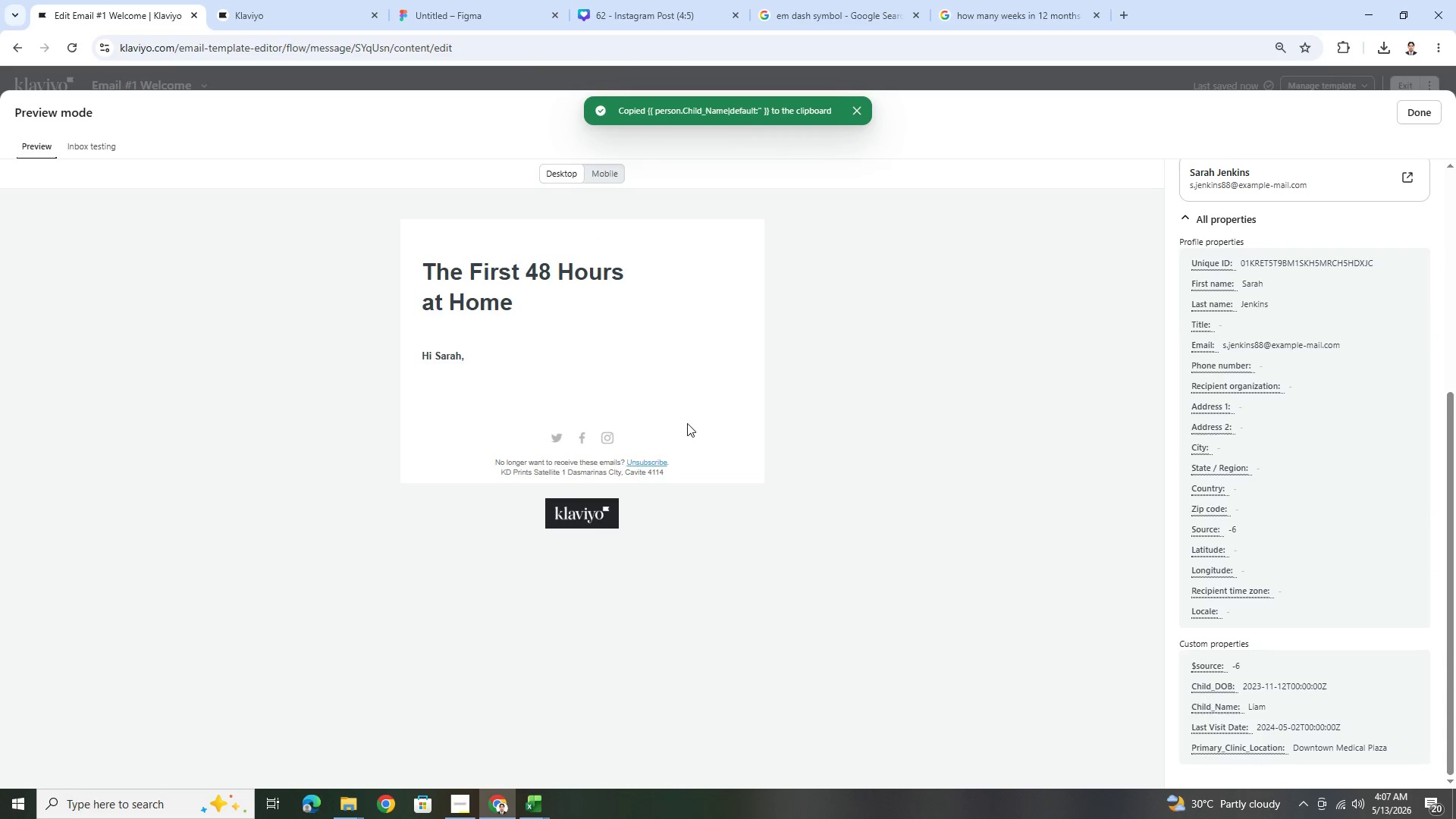 
left_click([1420, 108])
 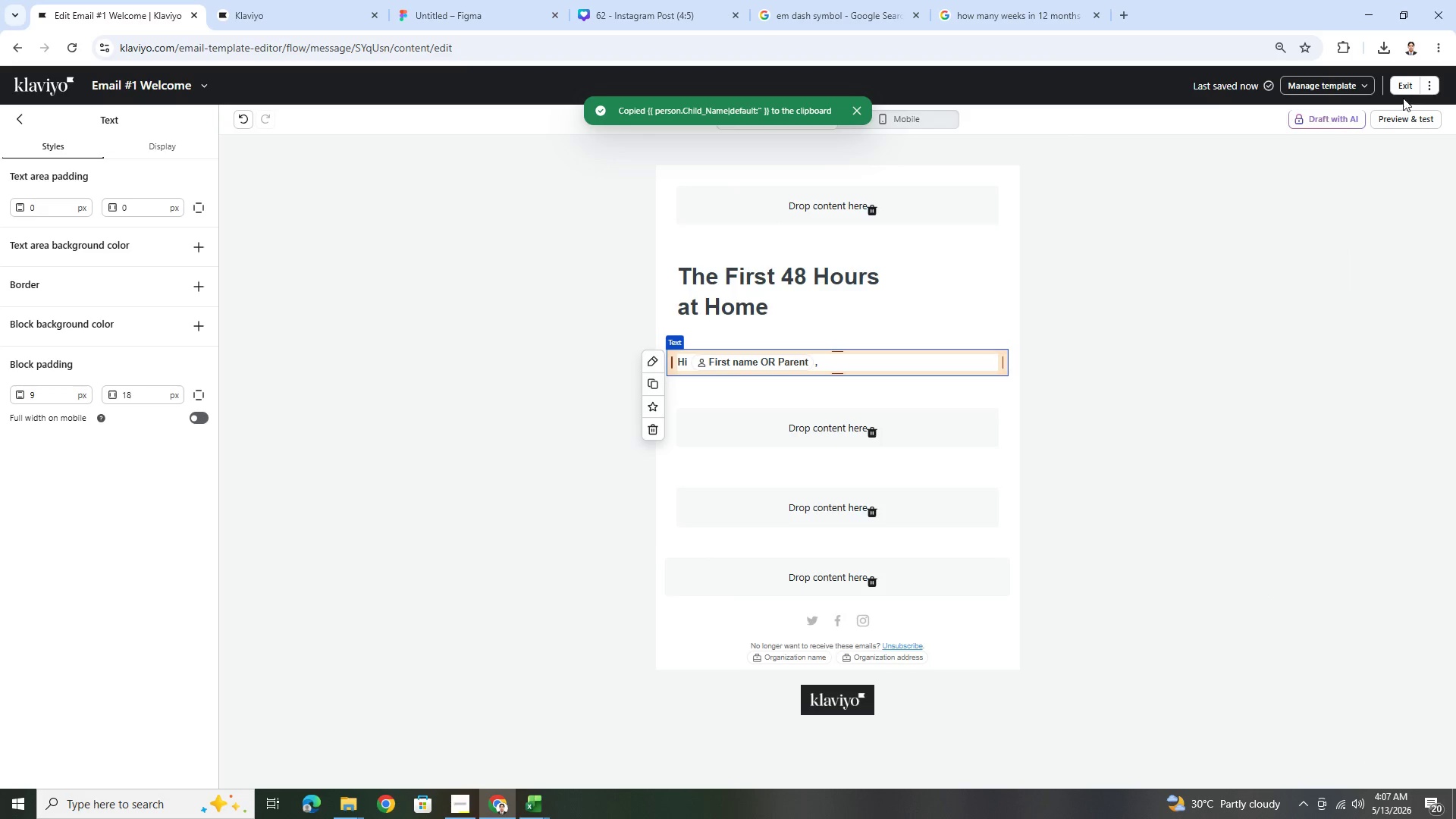 
left_click([1401, 94])
 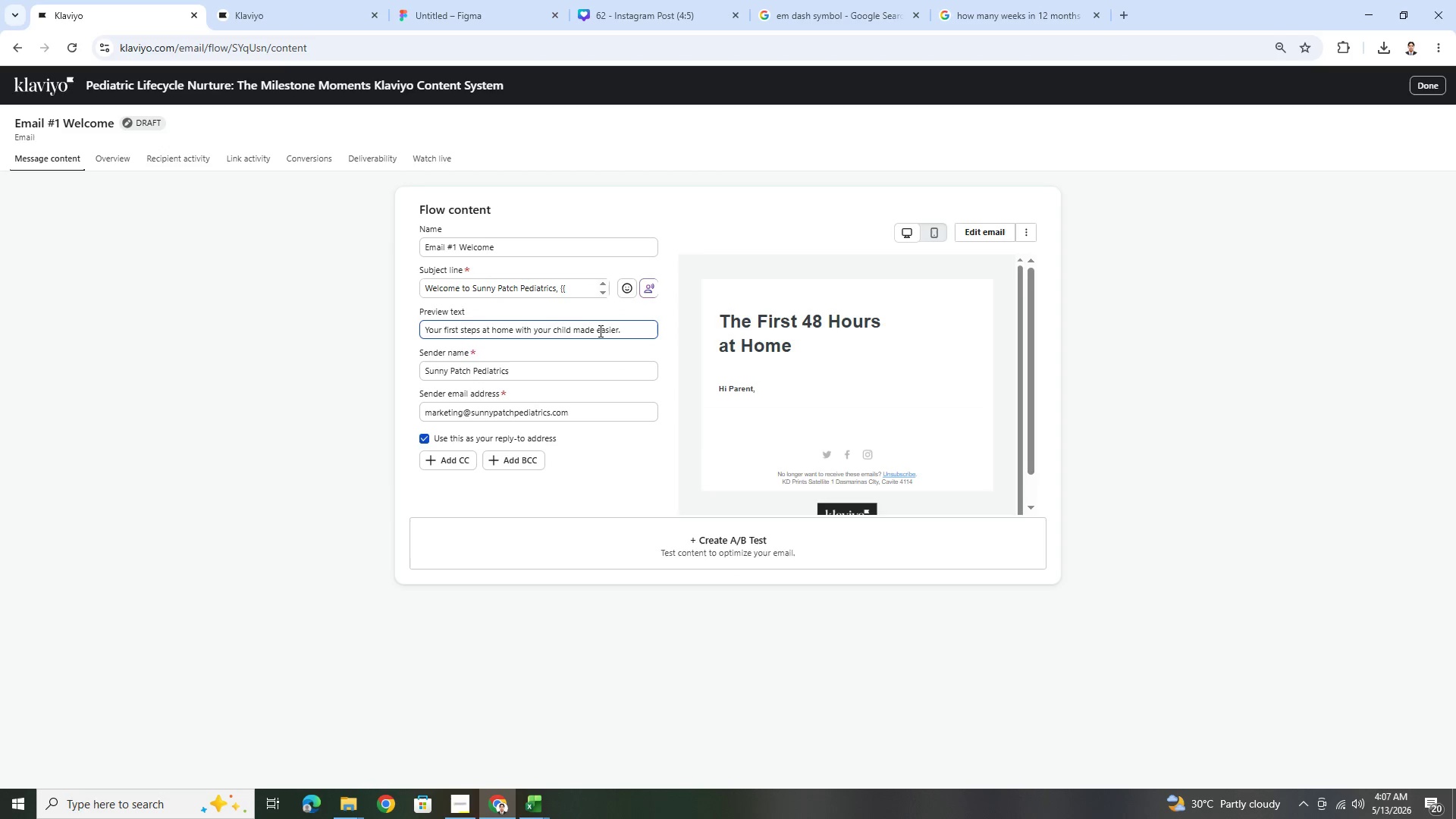 
left_click([552, 330])
 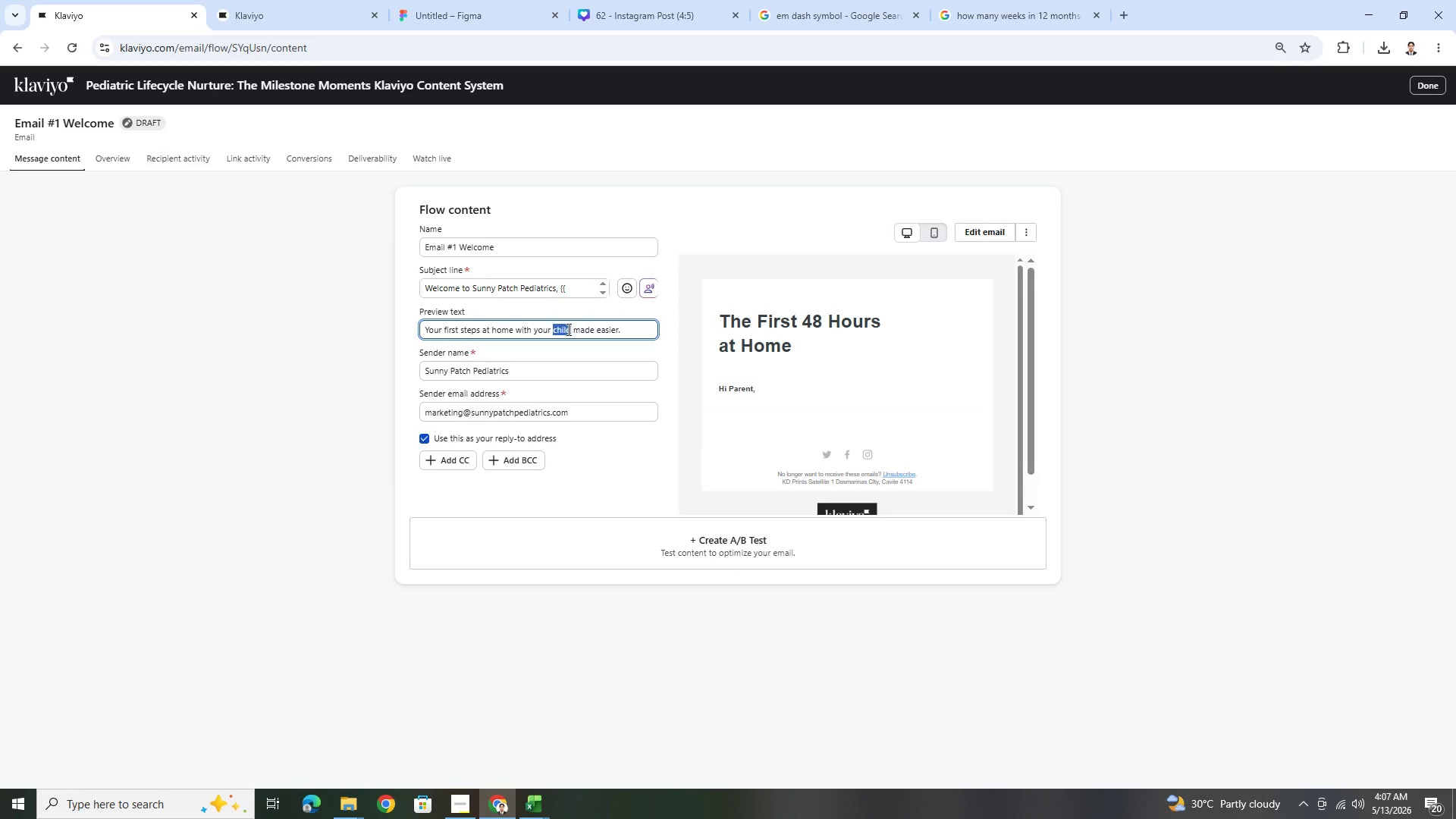 
left_click([570, 328])
 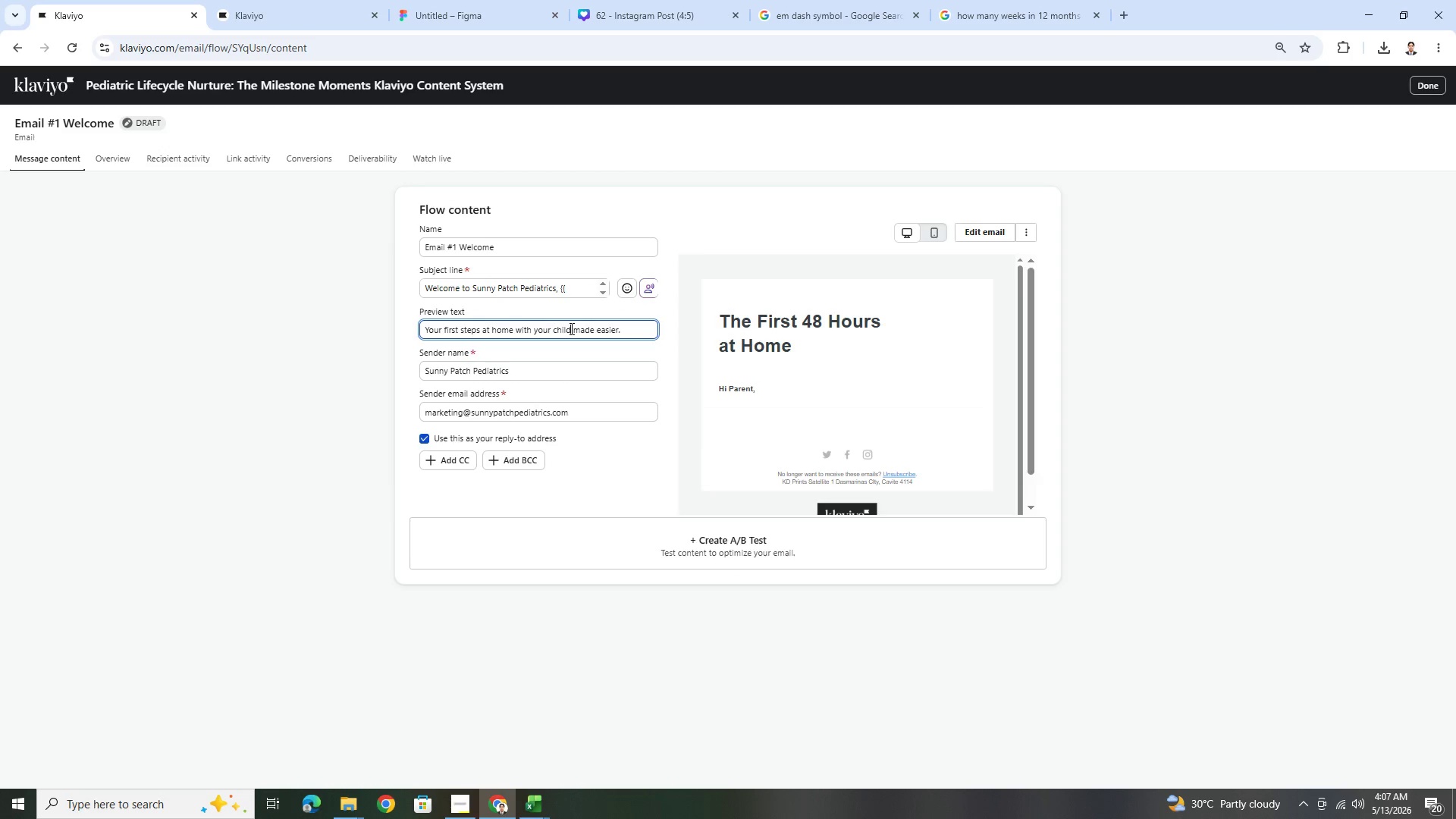 
key(Backspace)
 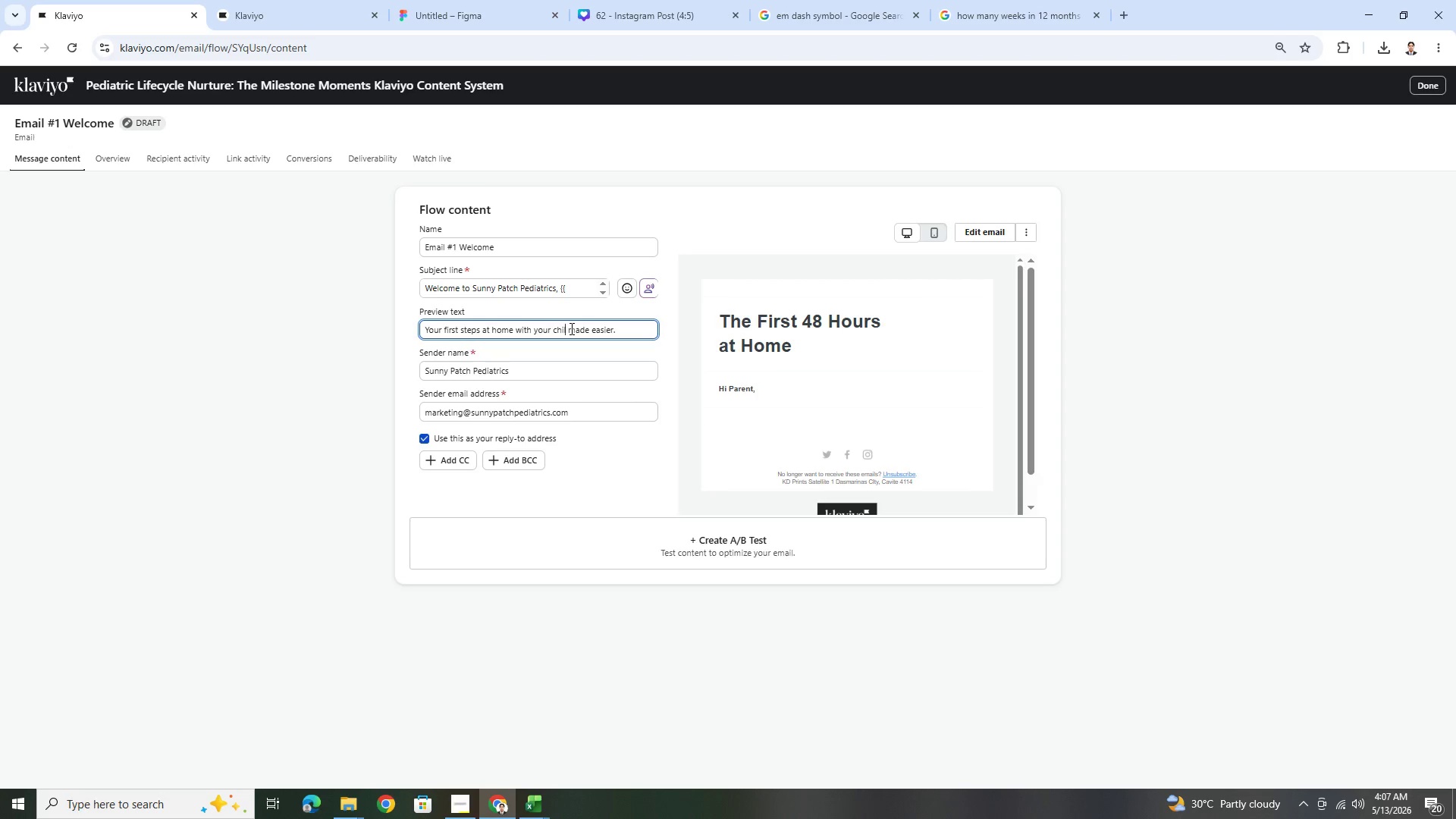 
key(Backspace)
 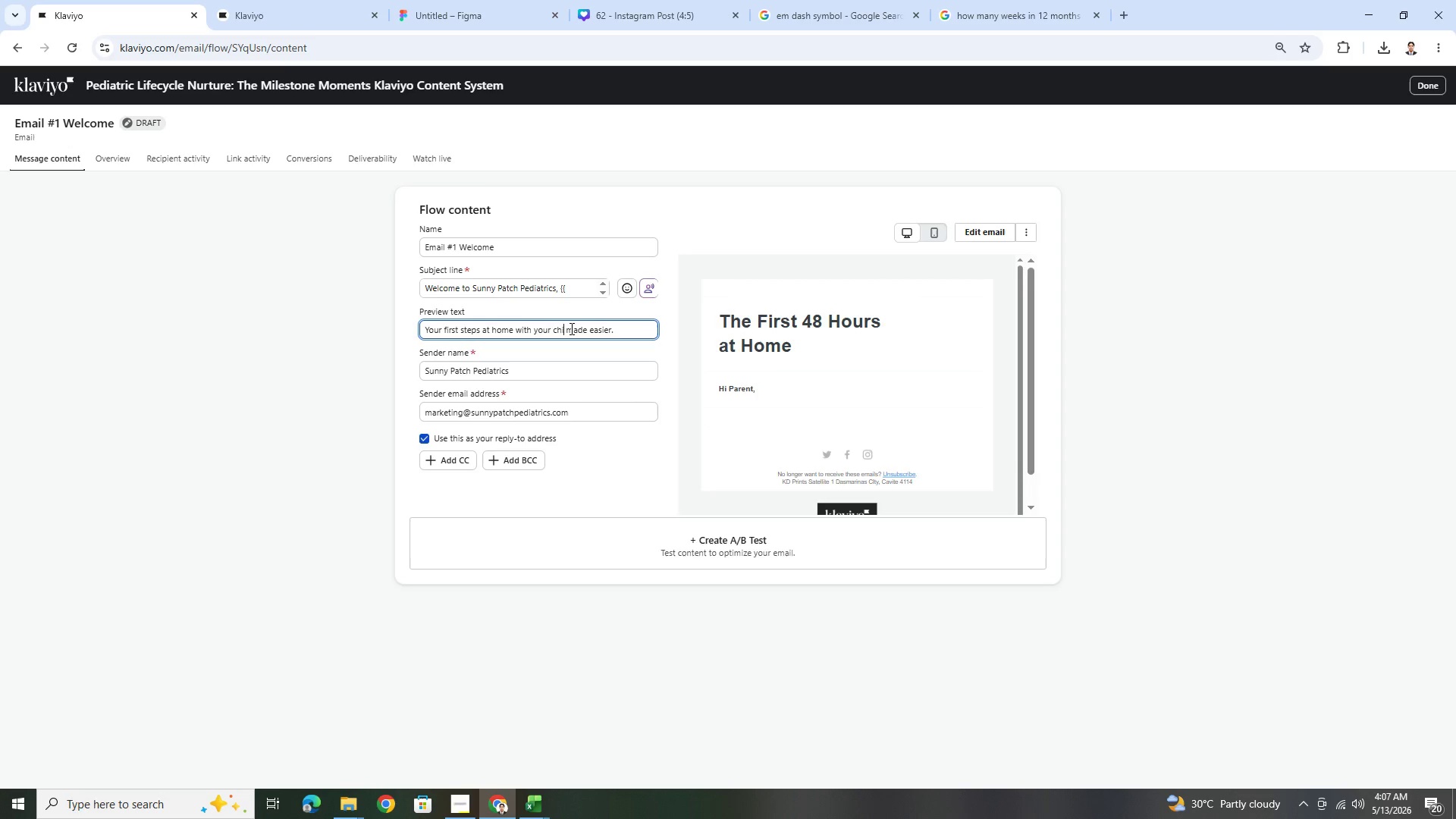 
key(Backspace)
 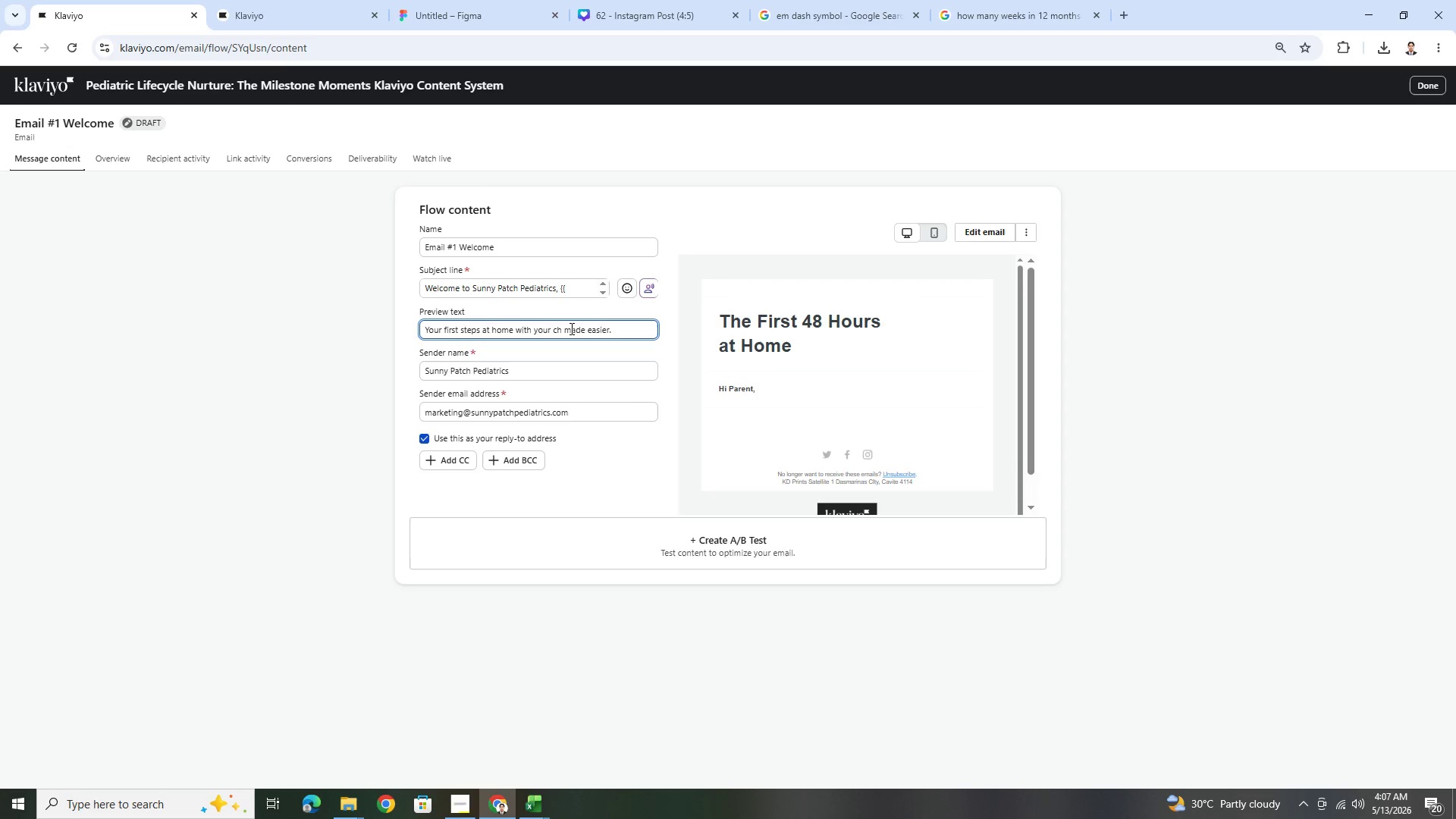 
key(Backspace)
 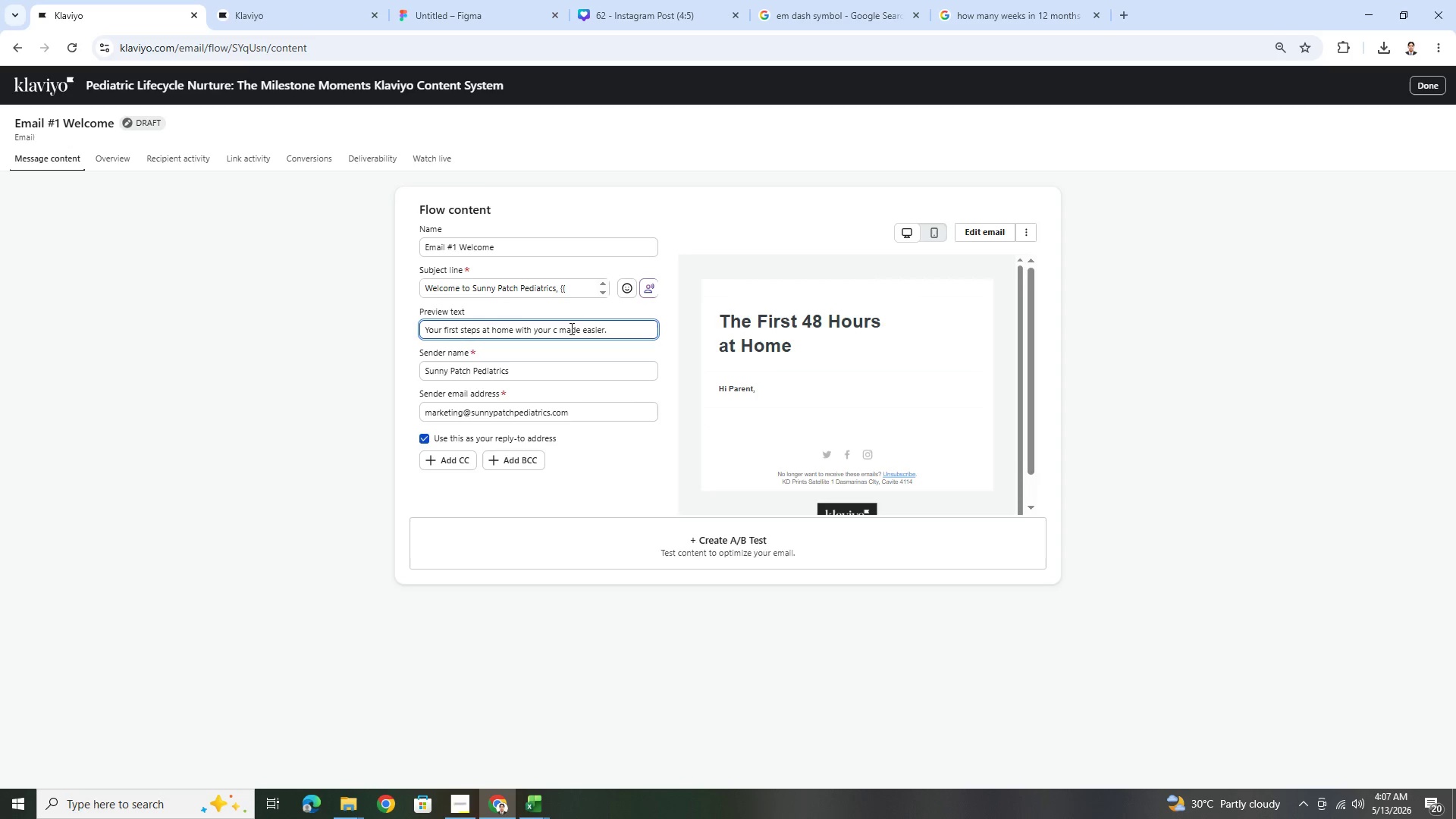 
key(Backspace)
 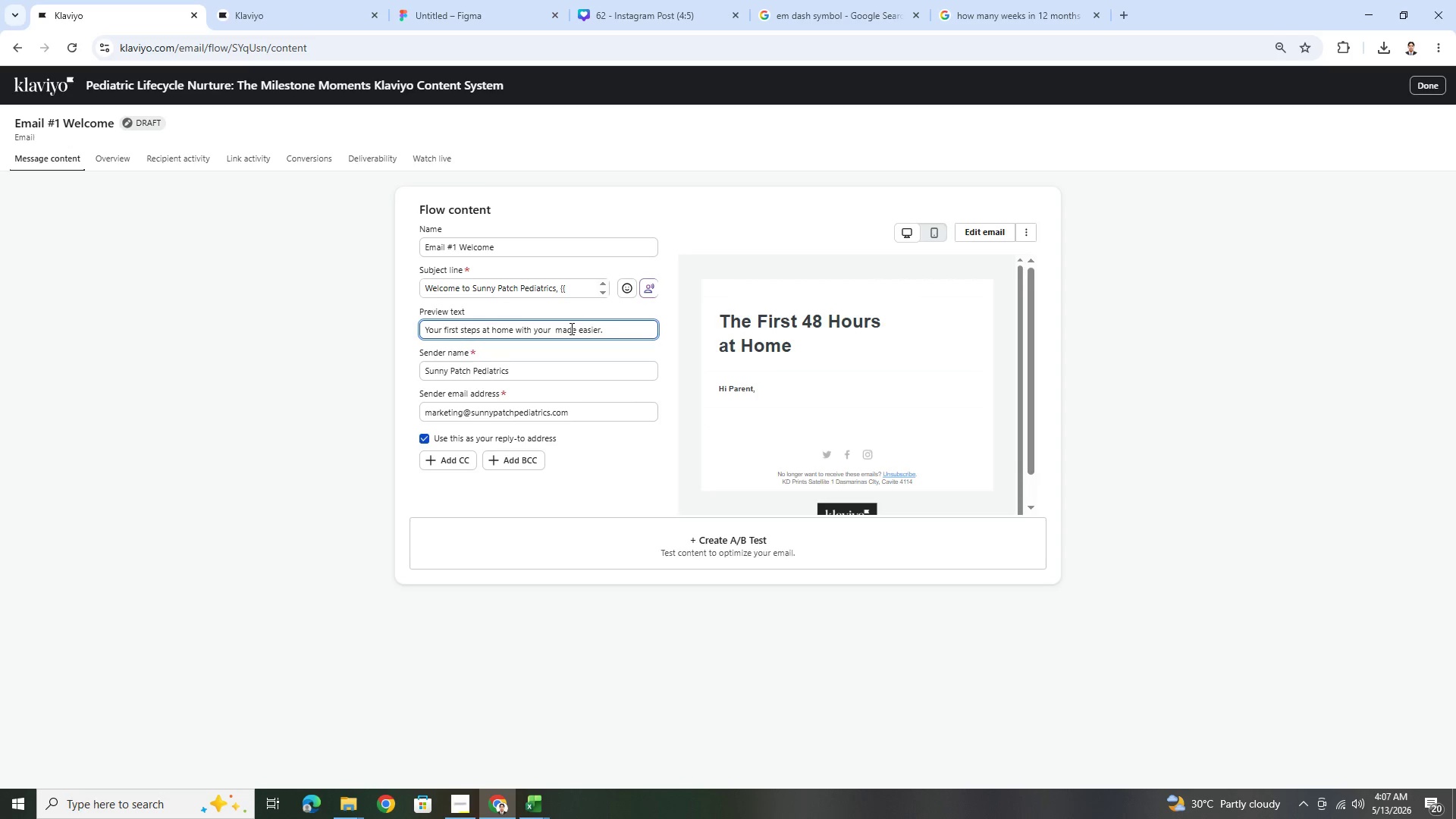 
key(Backspace)
 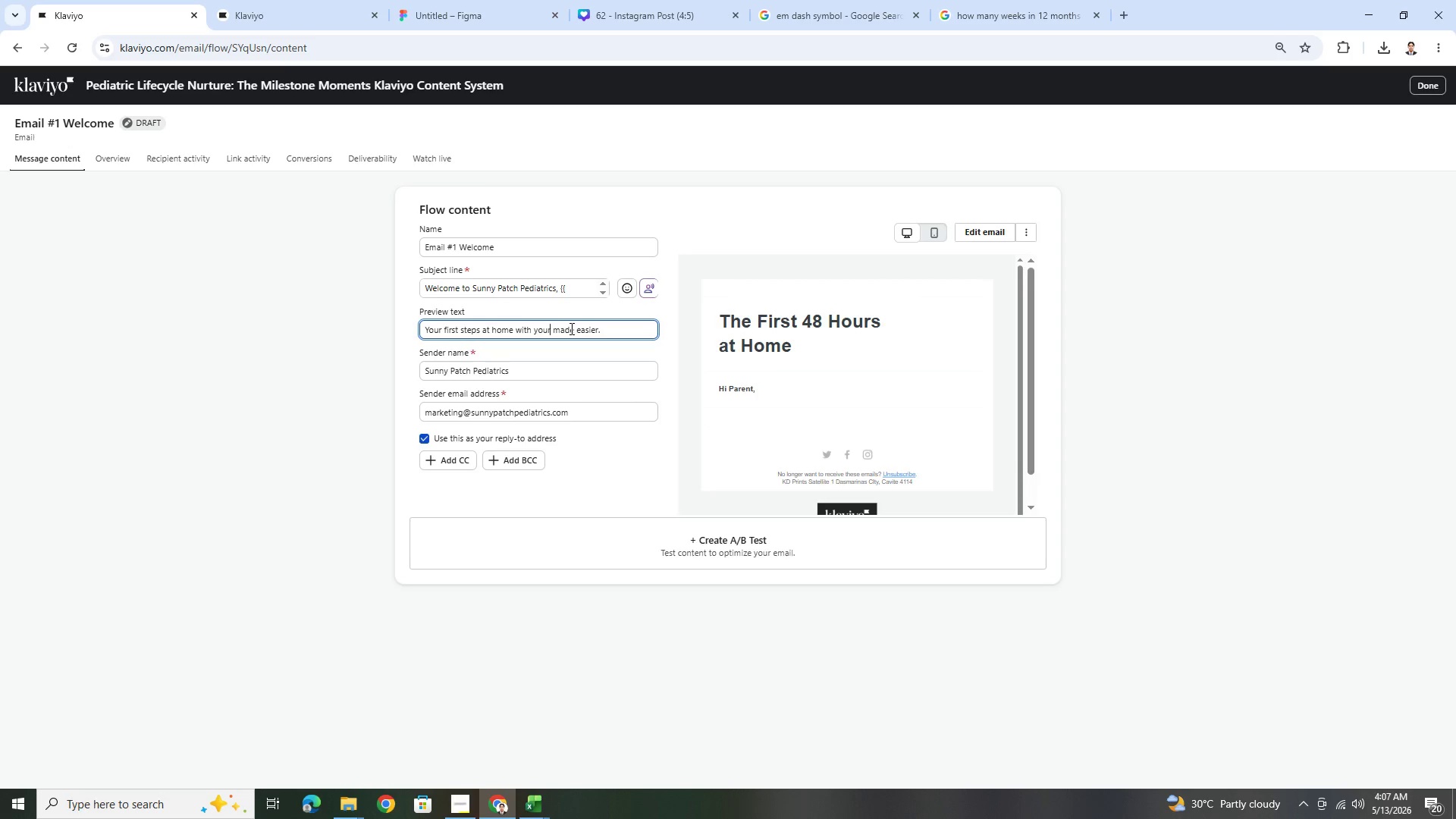 
key(Backspace)
 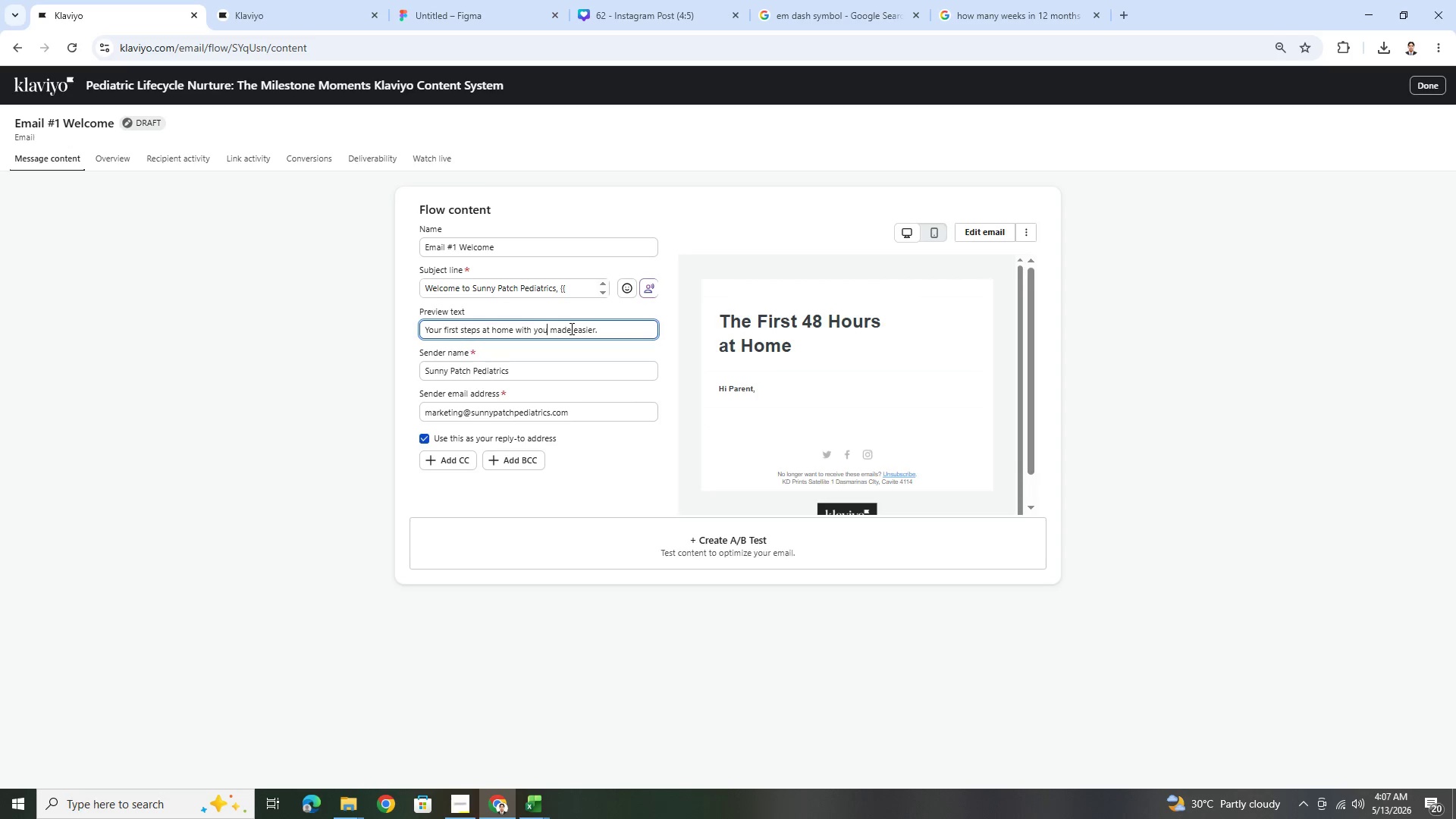 
key(Backspace)
 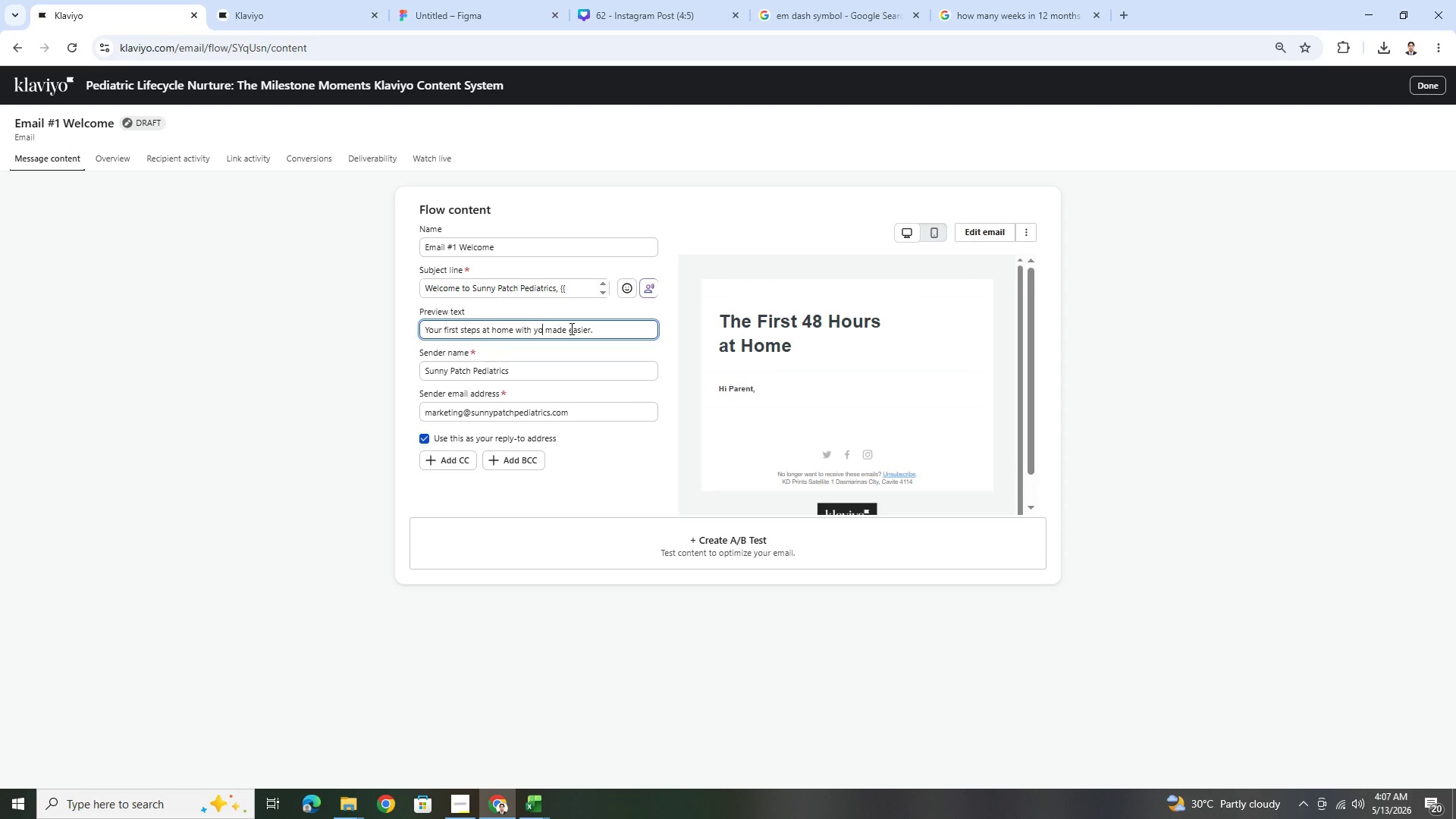 
key(Backspace)
 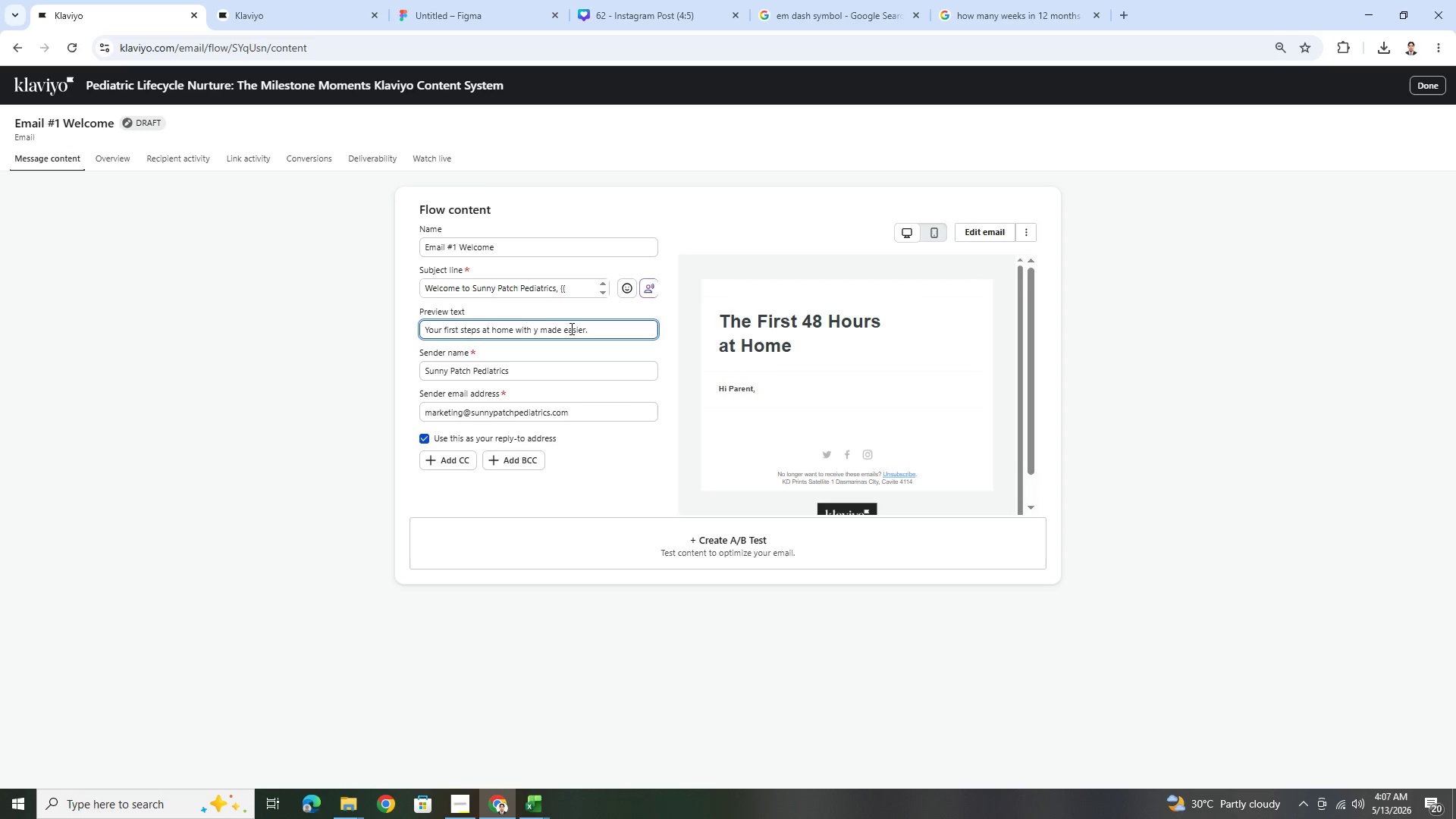 
key(Backspace)
 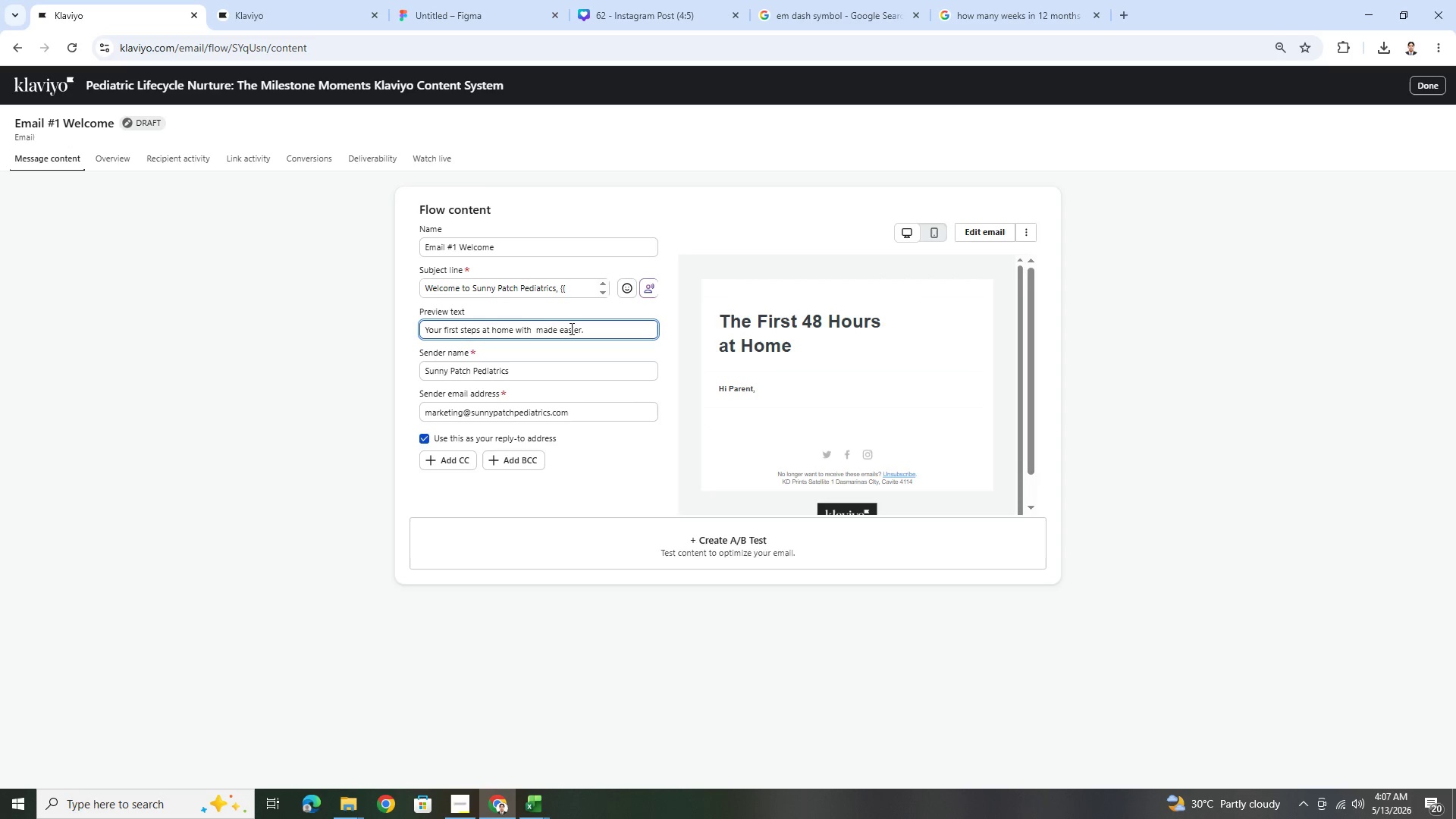 
key(Control+V)
 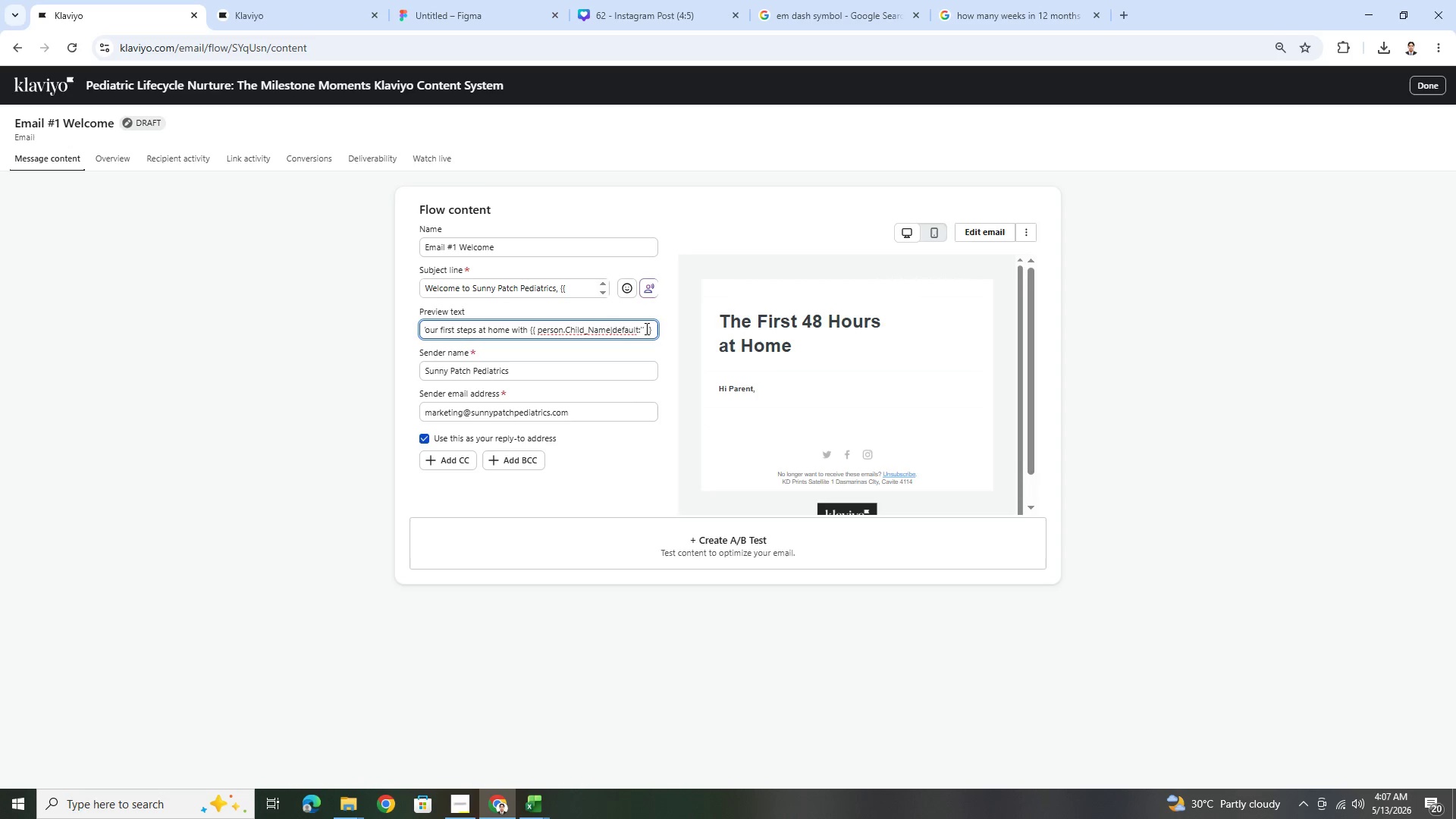 
left_click([642, 329])
 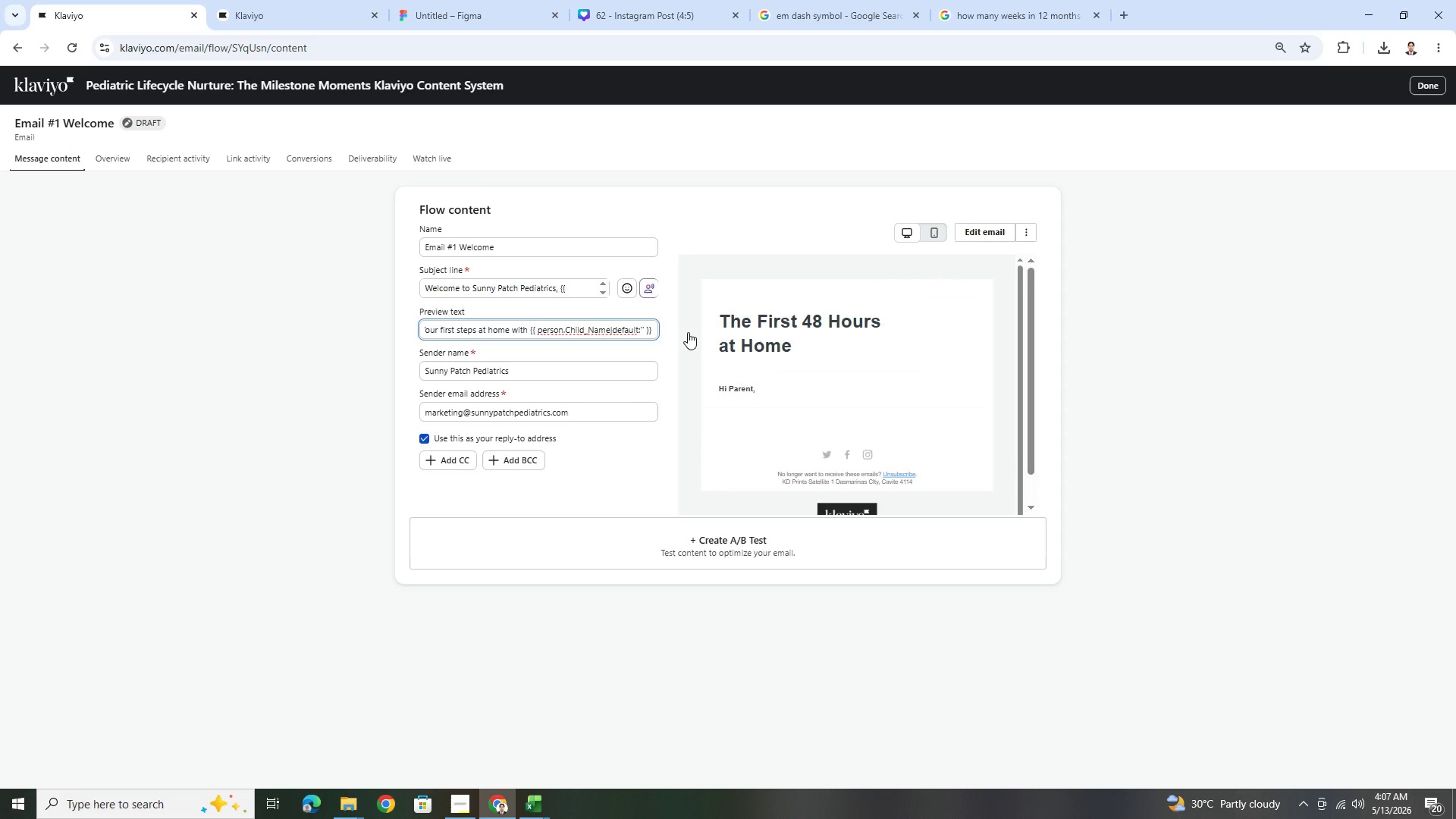 
type(youe)
key(Backspace)
type(r child)
 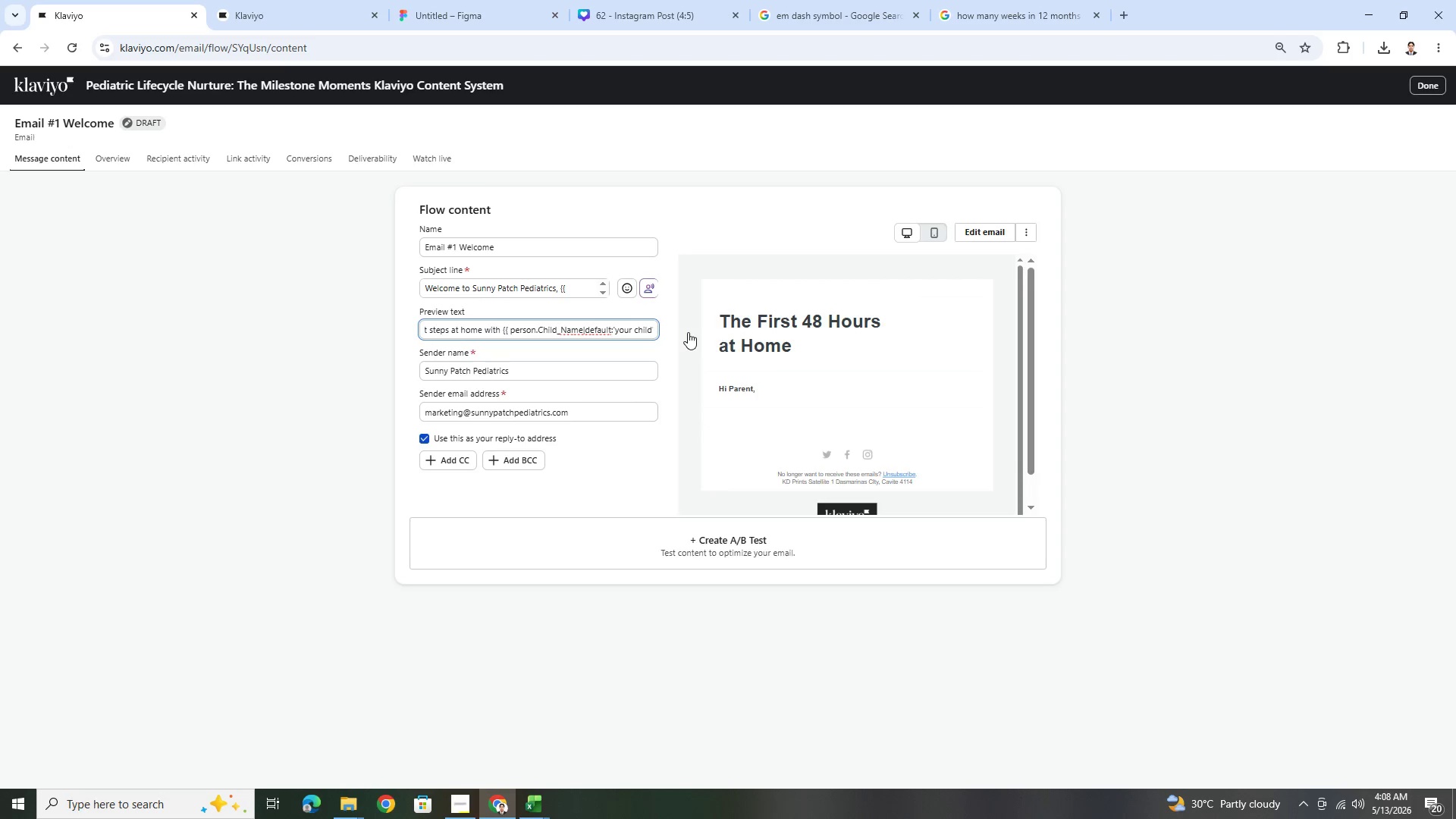 
hold_key(key=ArrowRight, duration=1.5)
 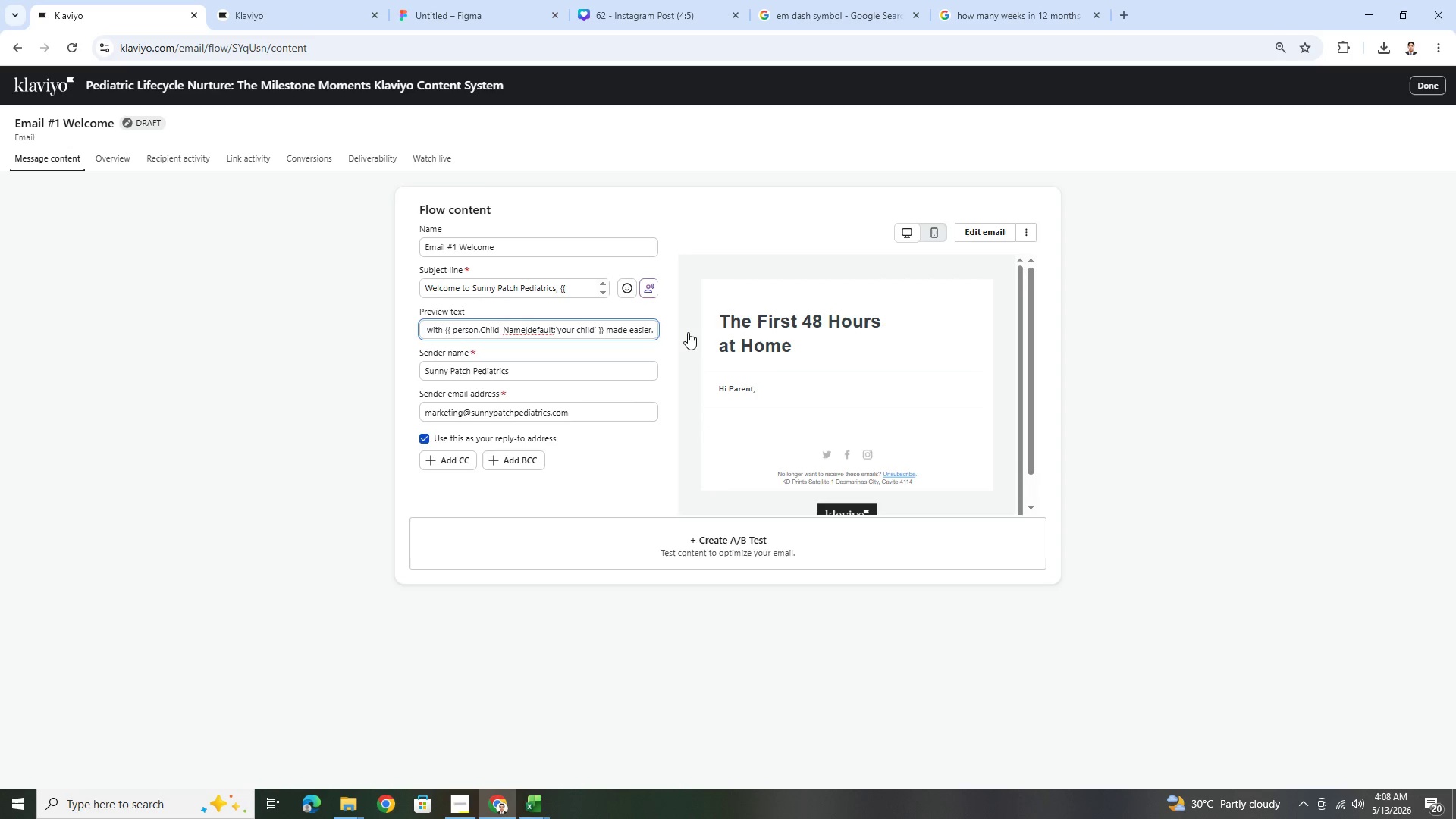 
key(ArrowRight)
 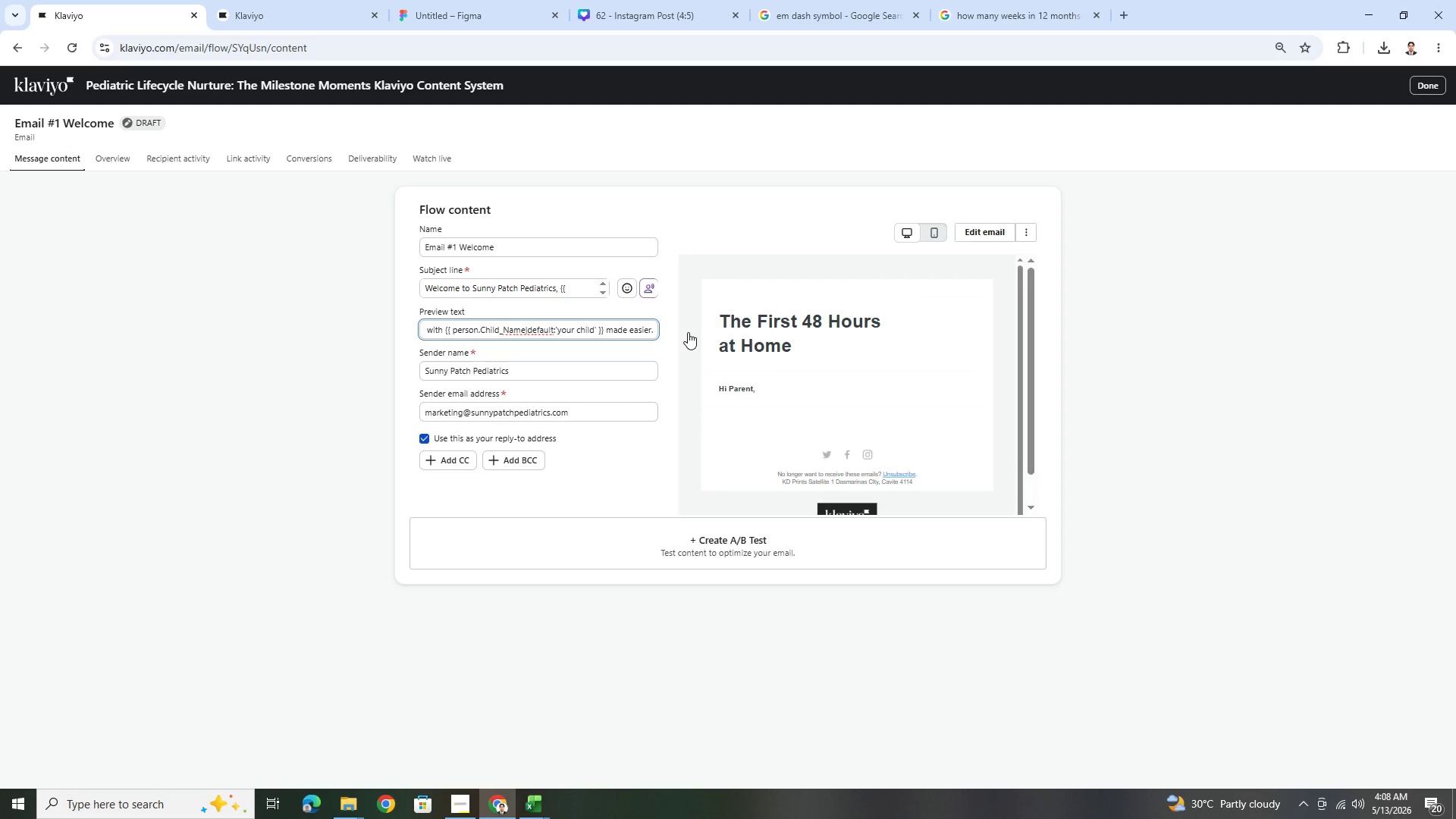 
key(ArrowRight)
 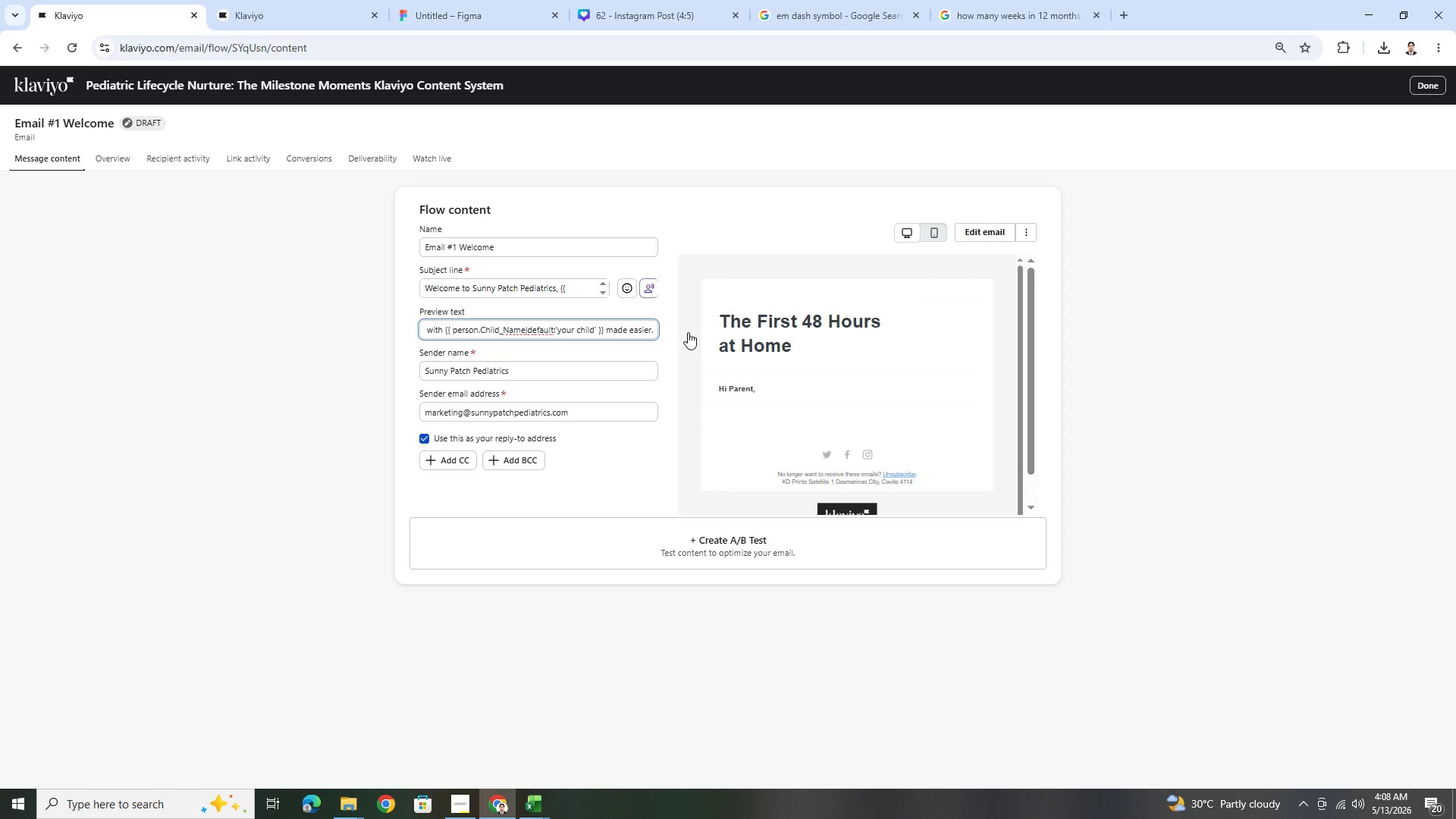 
key(ArrowRight)
 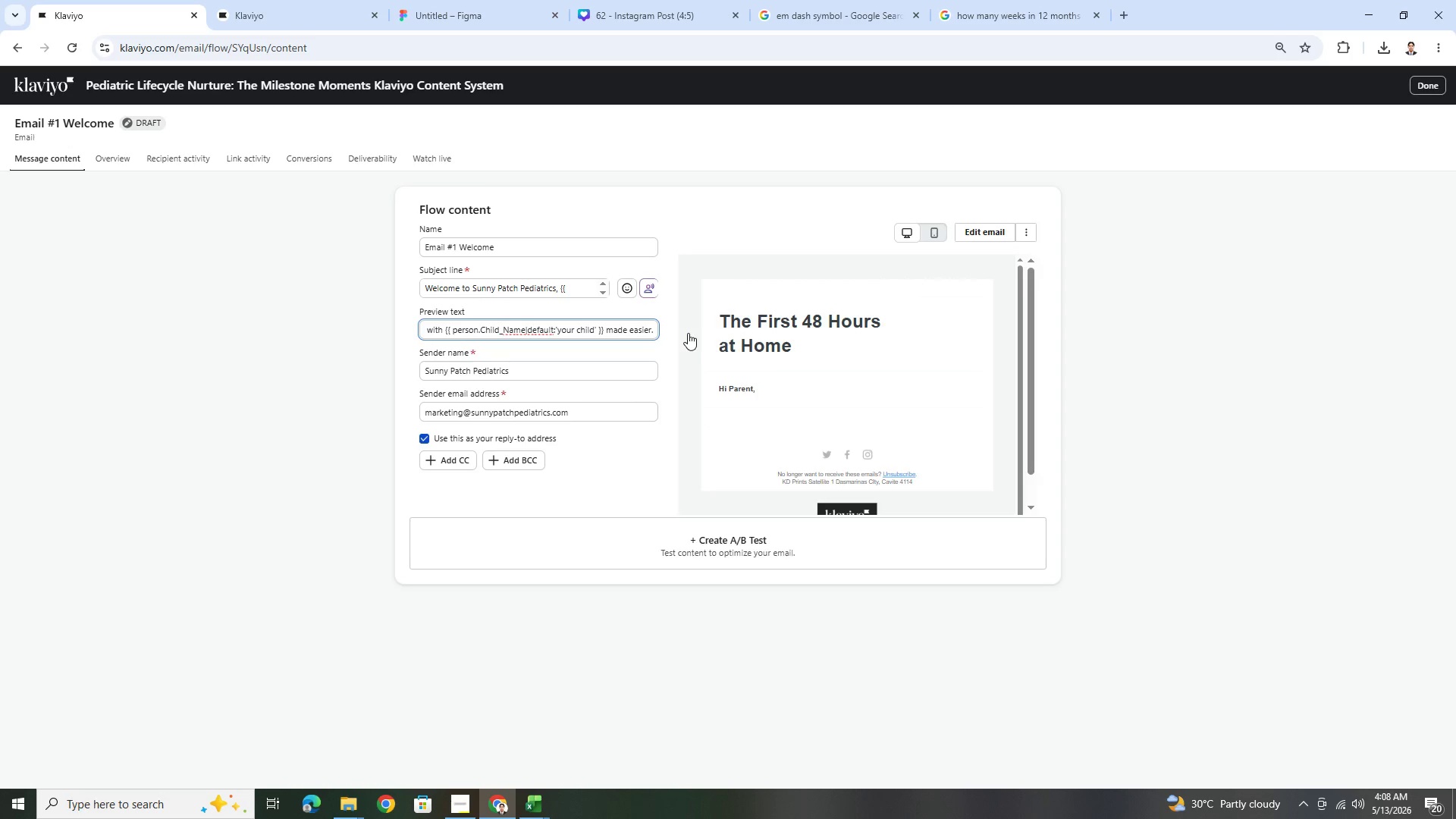 
wait(9.23)
 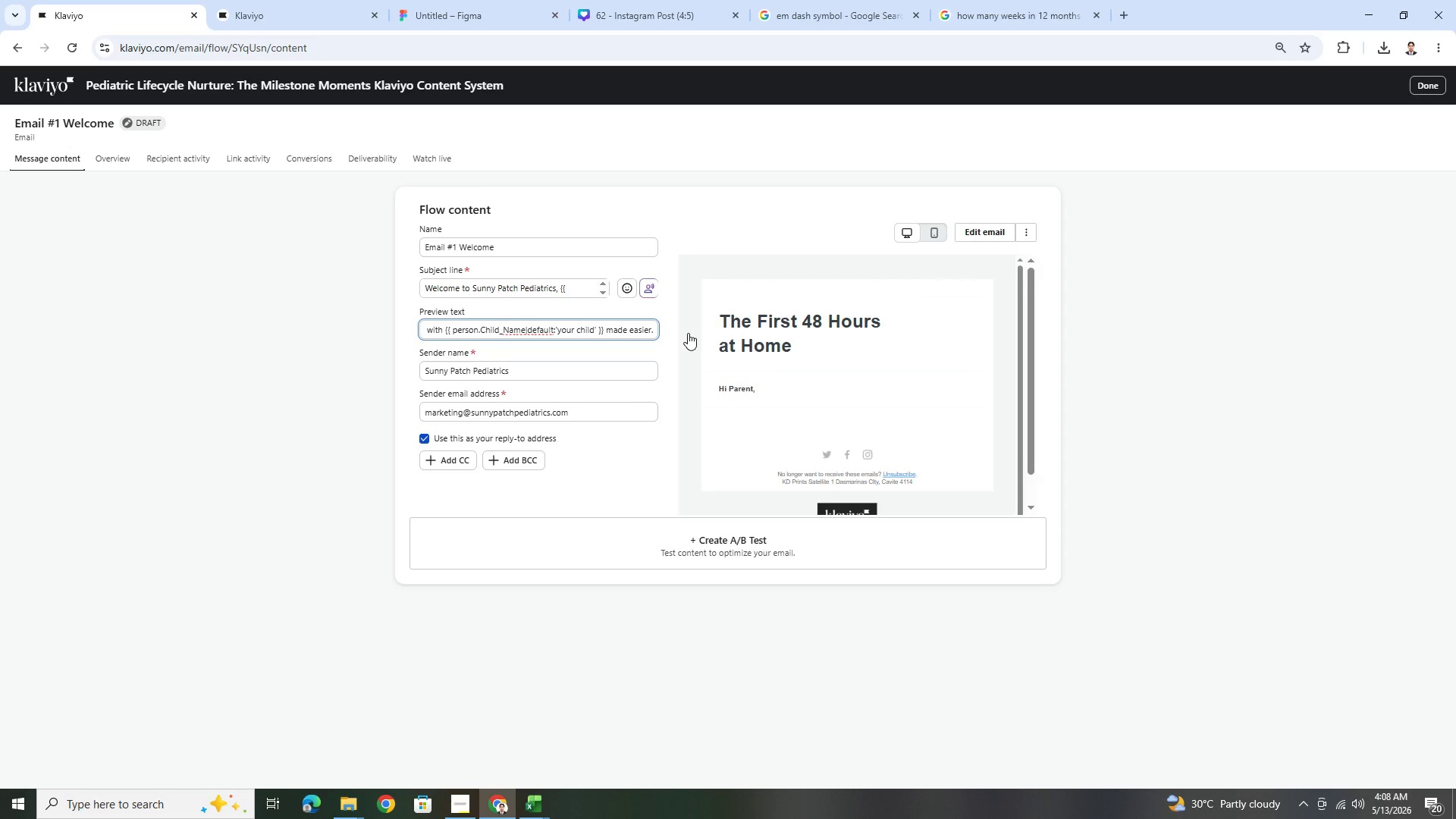 
left_click([578, 294])
 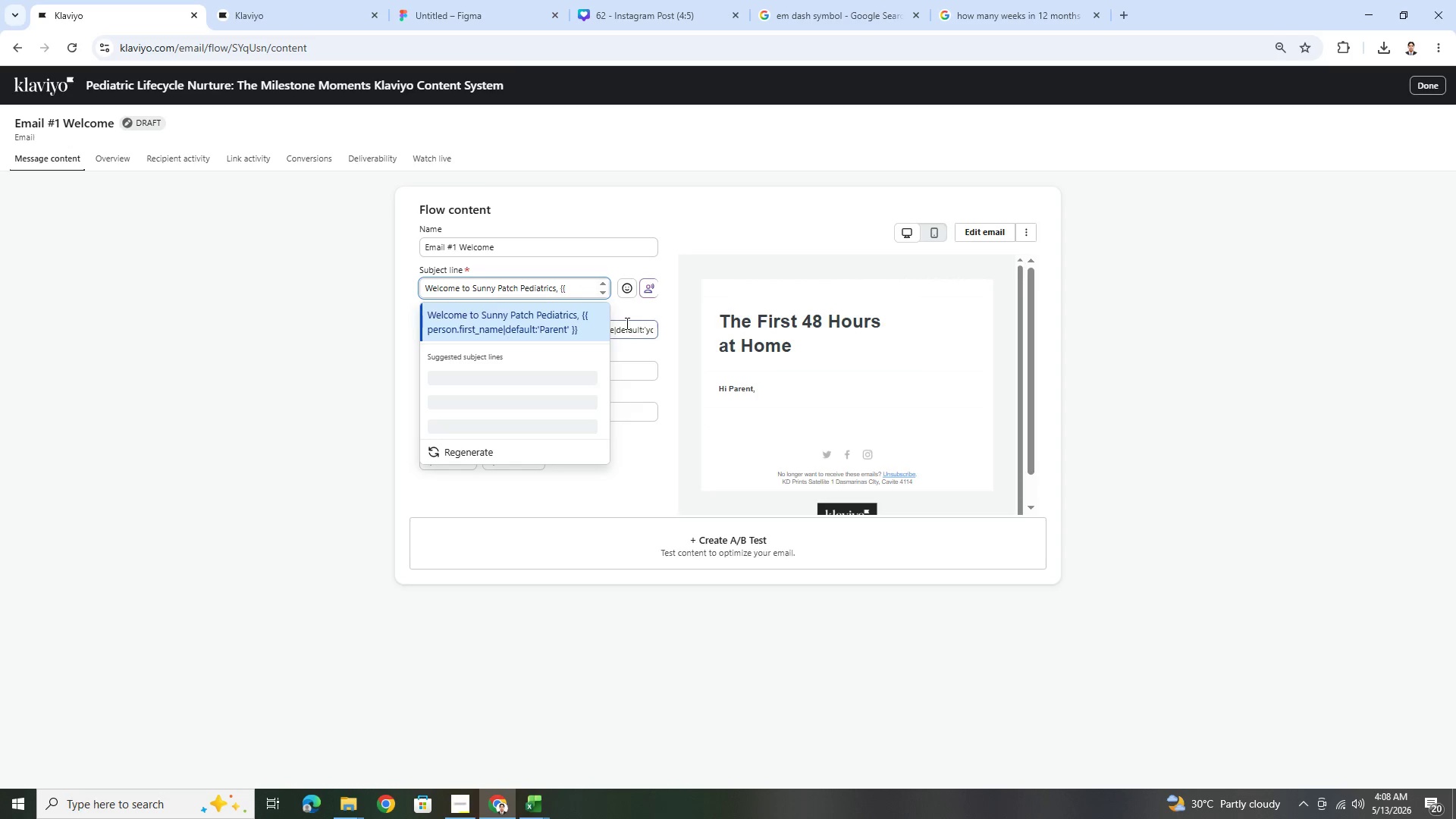 
left_click([629, 328])
 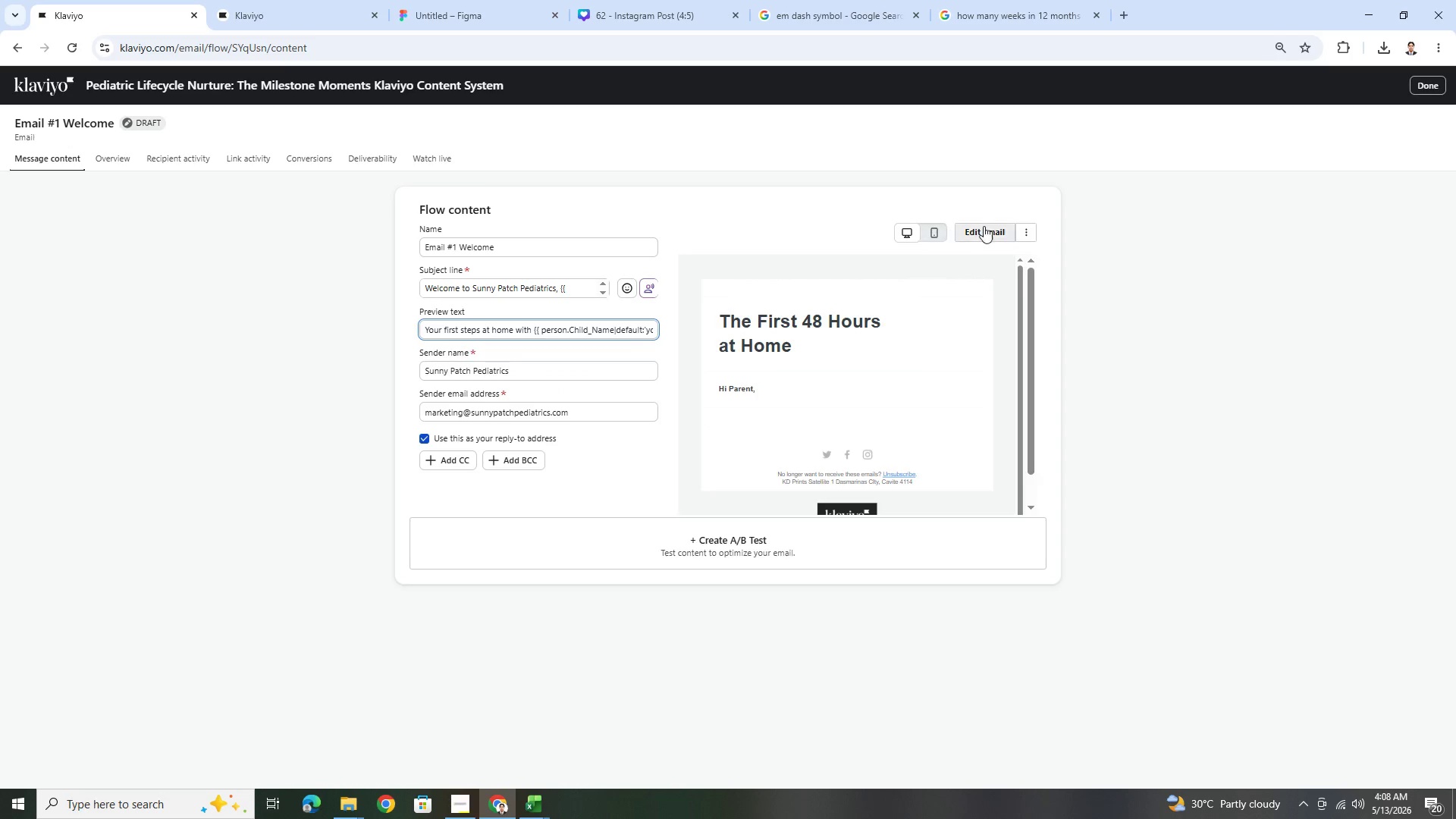 
left_click([990, 231])
 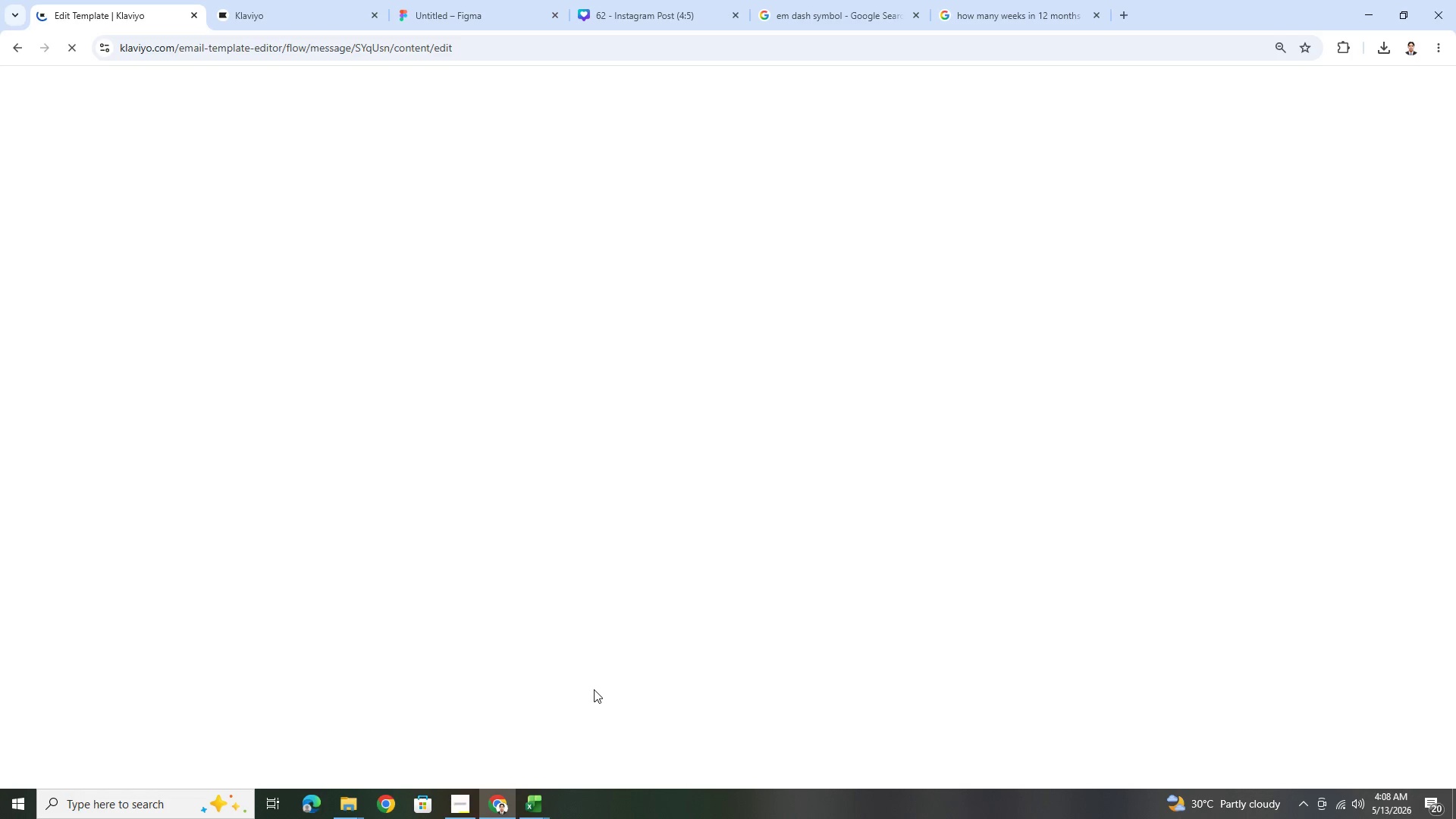 
wait(29.88)
 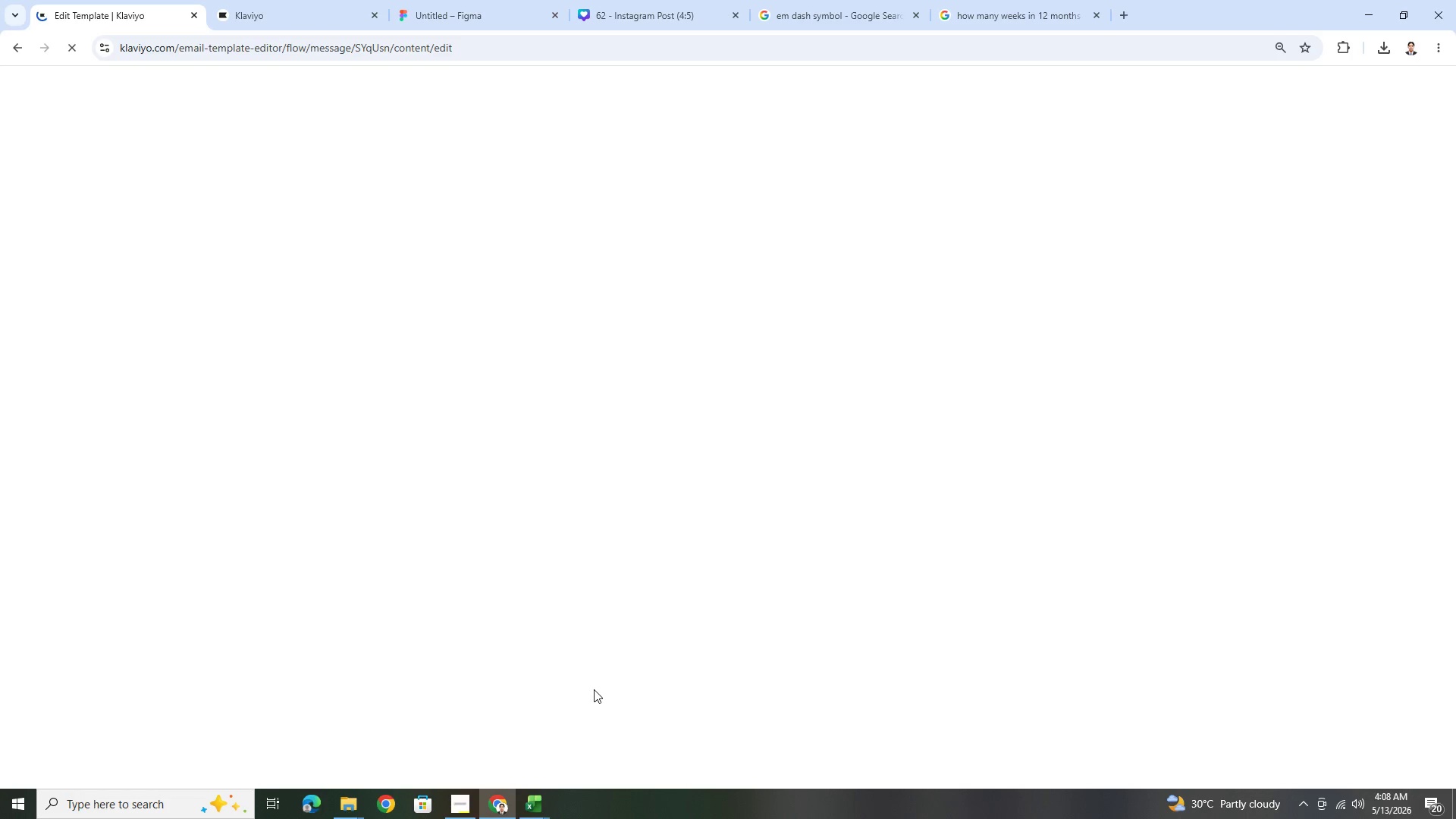 
left_click([887, 375])
 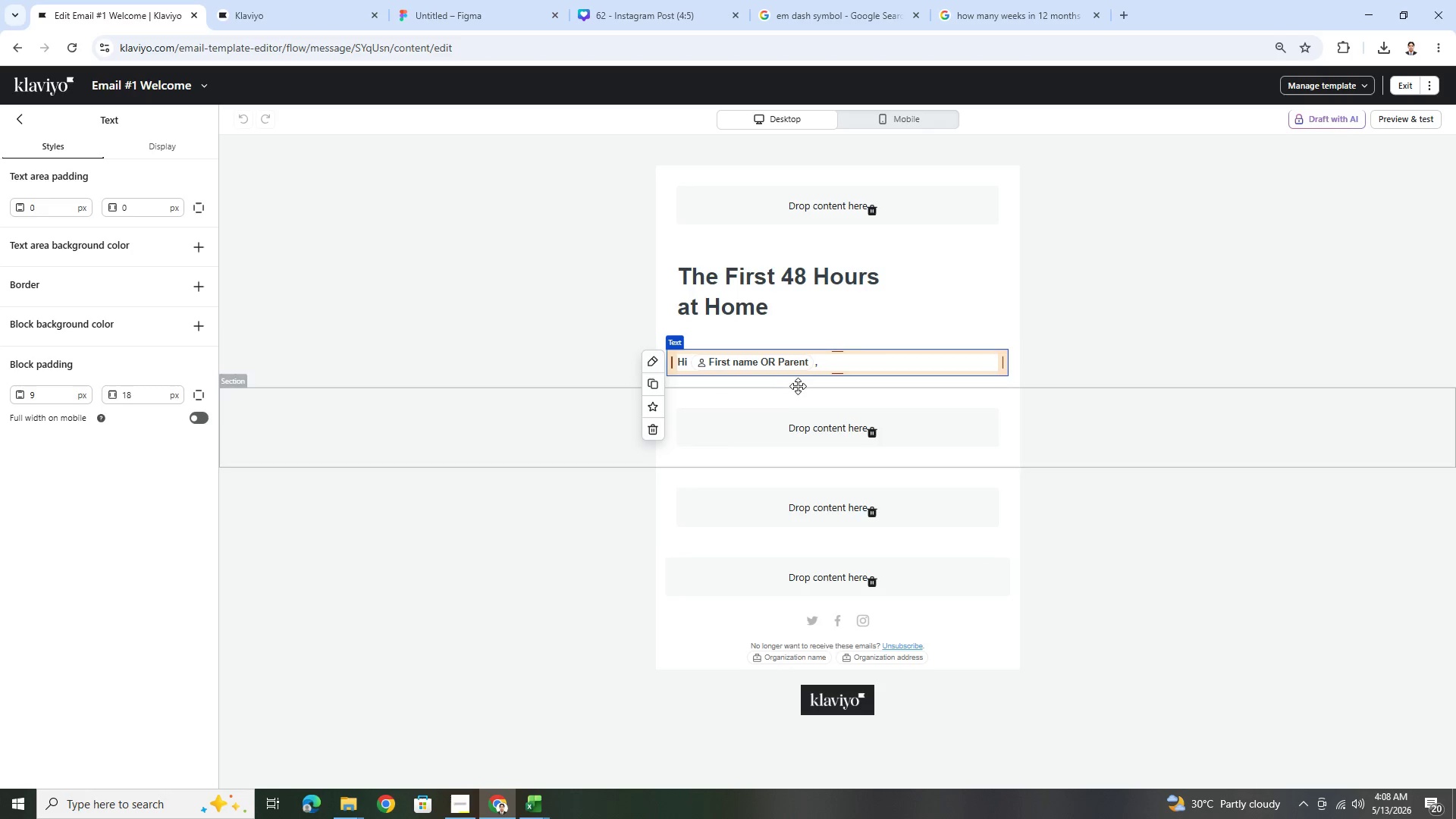 
wait(7.41)
 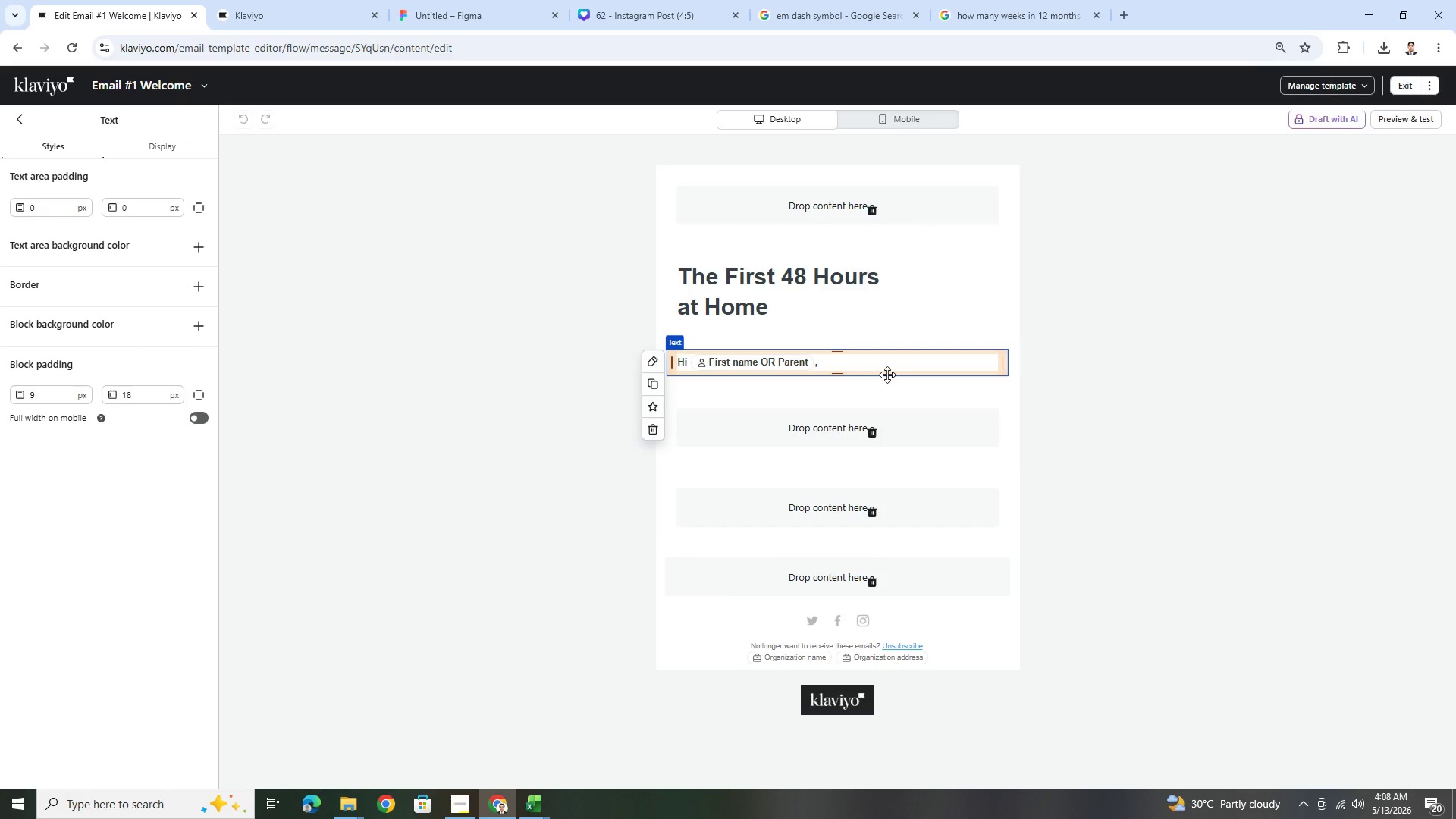 
left_click([19, 116])
 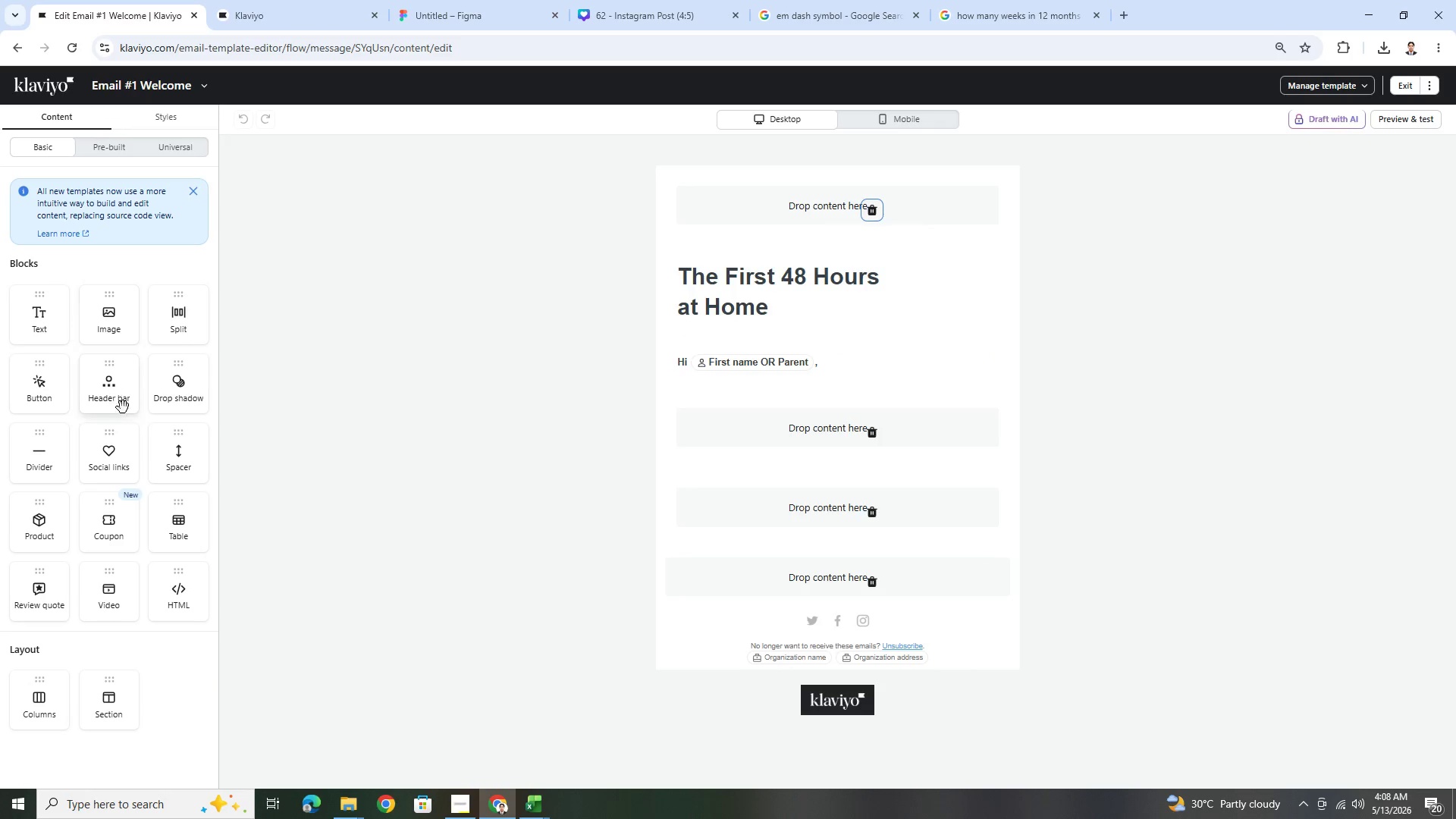 
left_click_drag(start_coordinate=[33, 328], to_coordinate=[766, 407])
 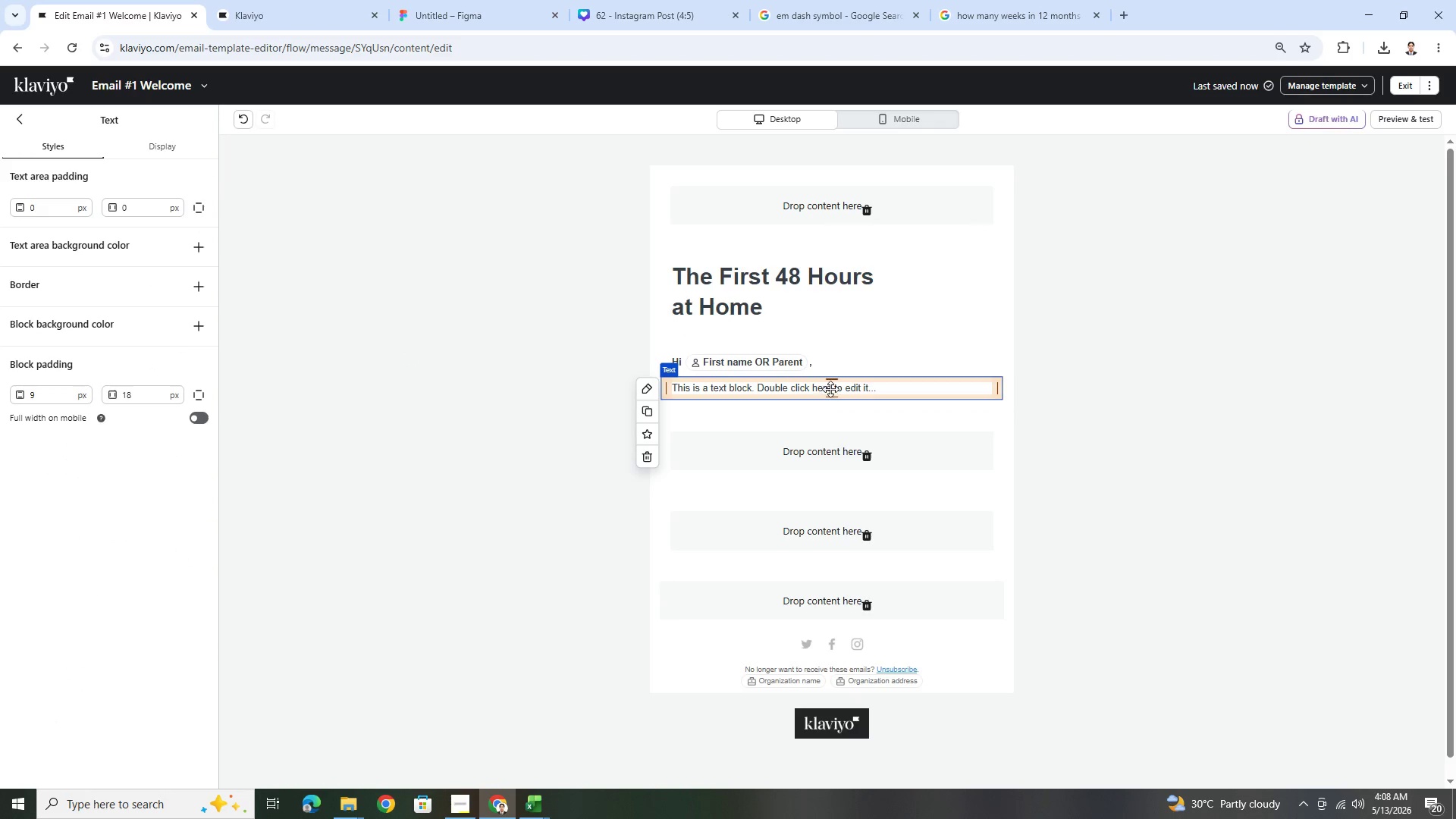 
double_click([830, 388])
 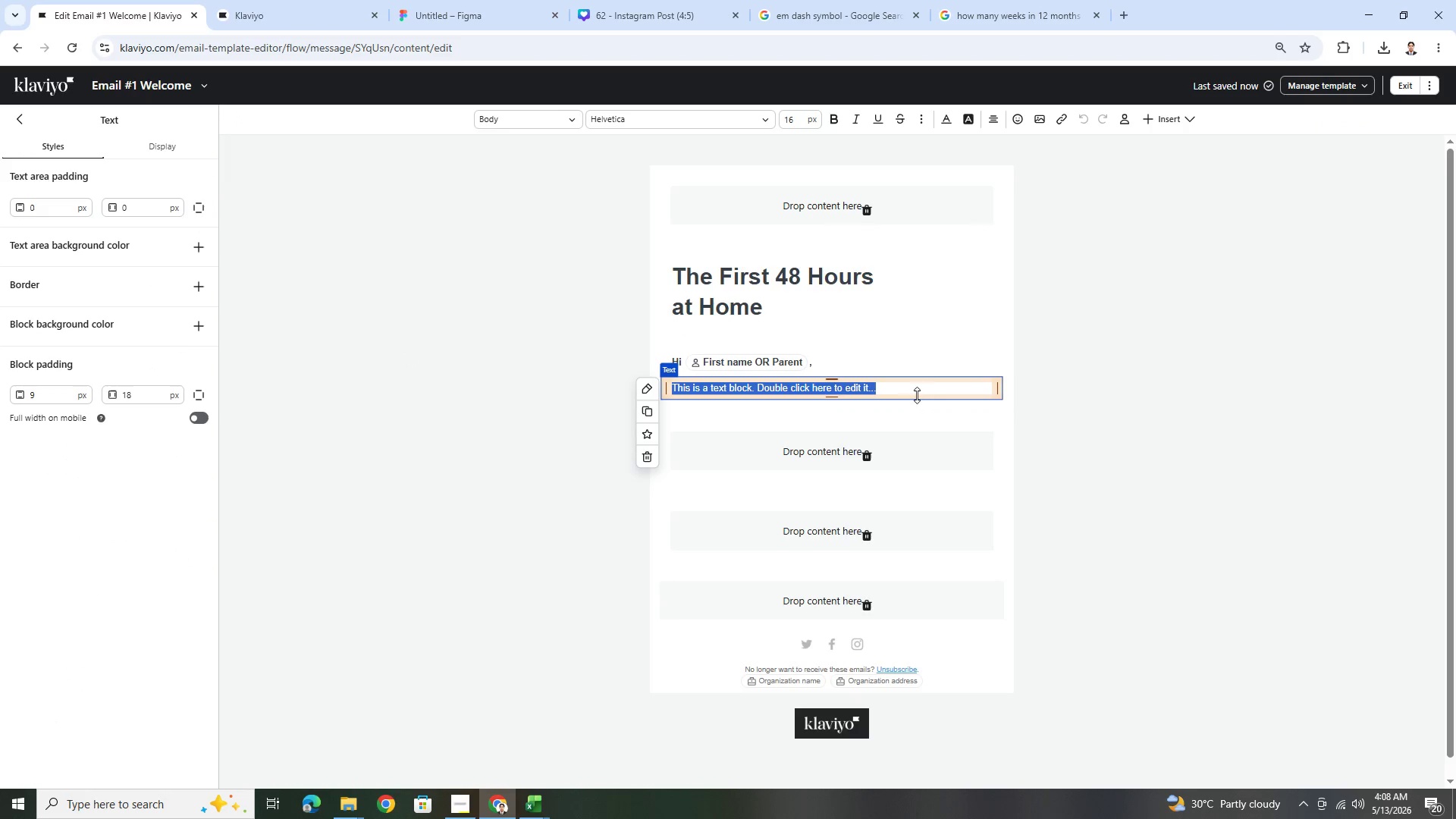 
hold_key(key=ShiftLeft, duration=1.5)
 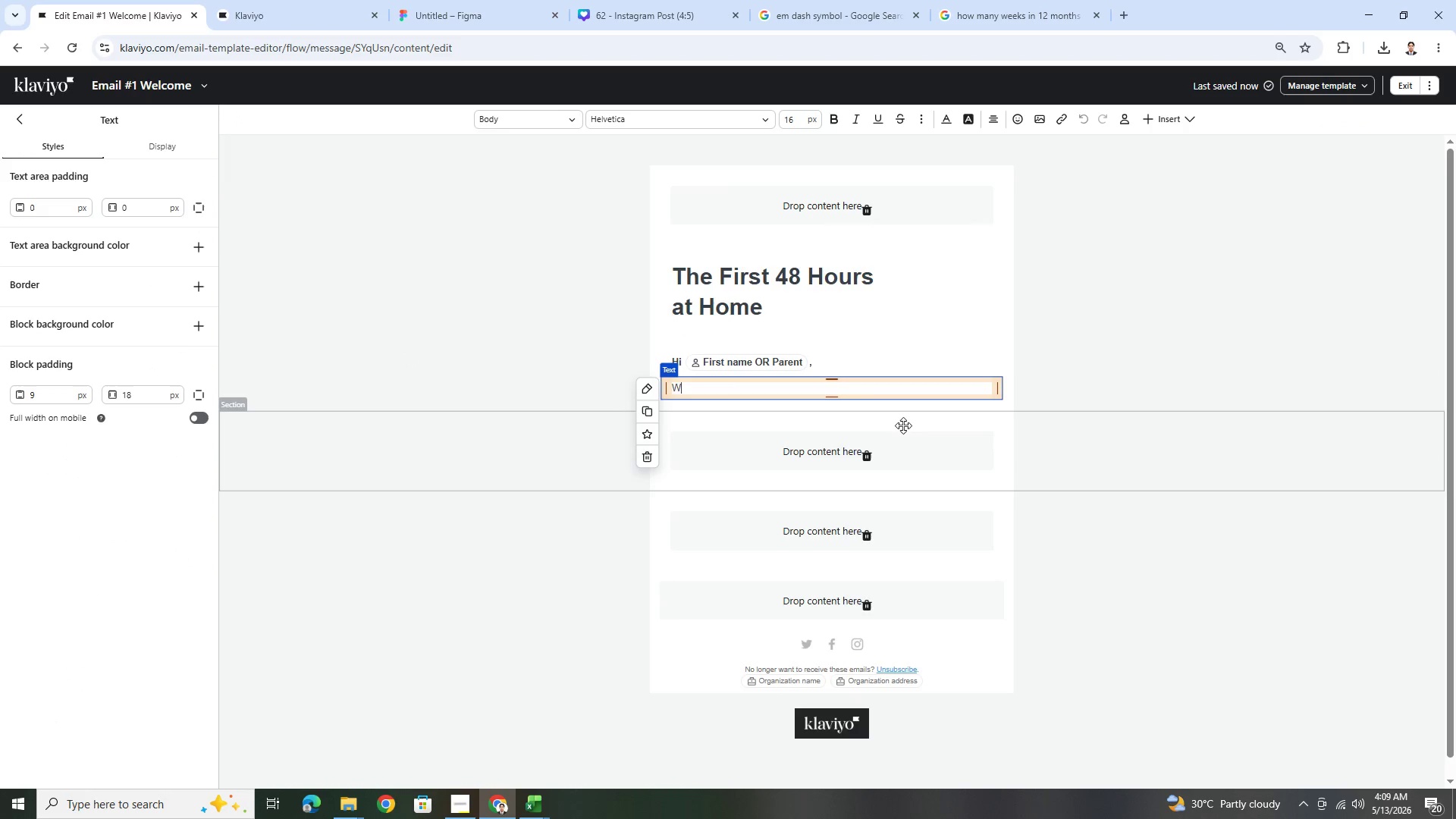 
type(Welcome to the Suu)
key(Backspace)
type(nny Patch Pediatrics family.)
 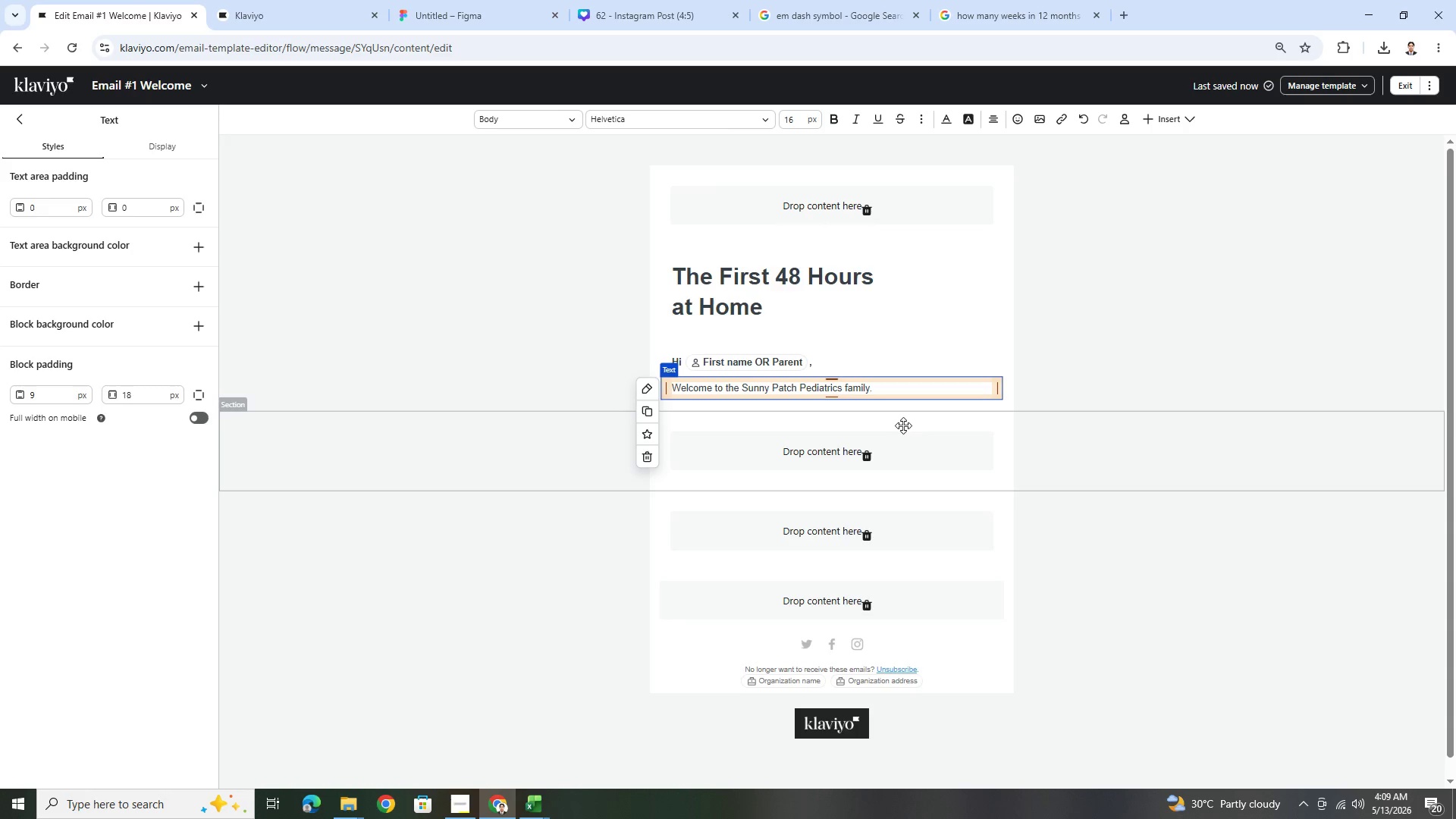 
left_click_drag(start_coordinate=[743, 388], to_coordinate=[842, 388])
 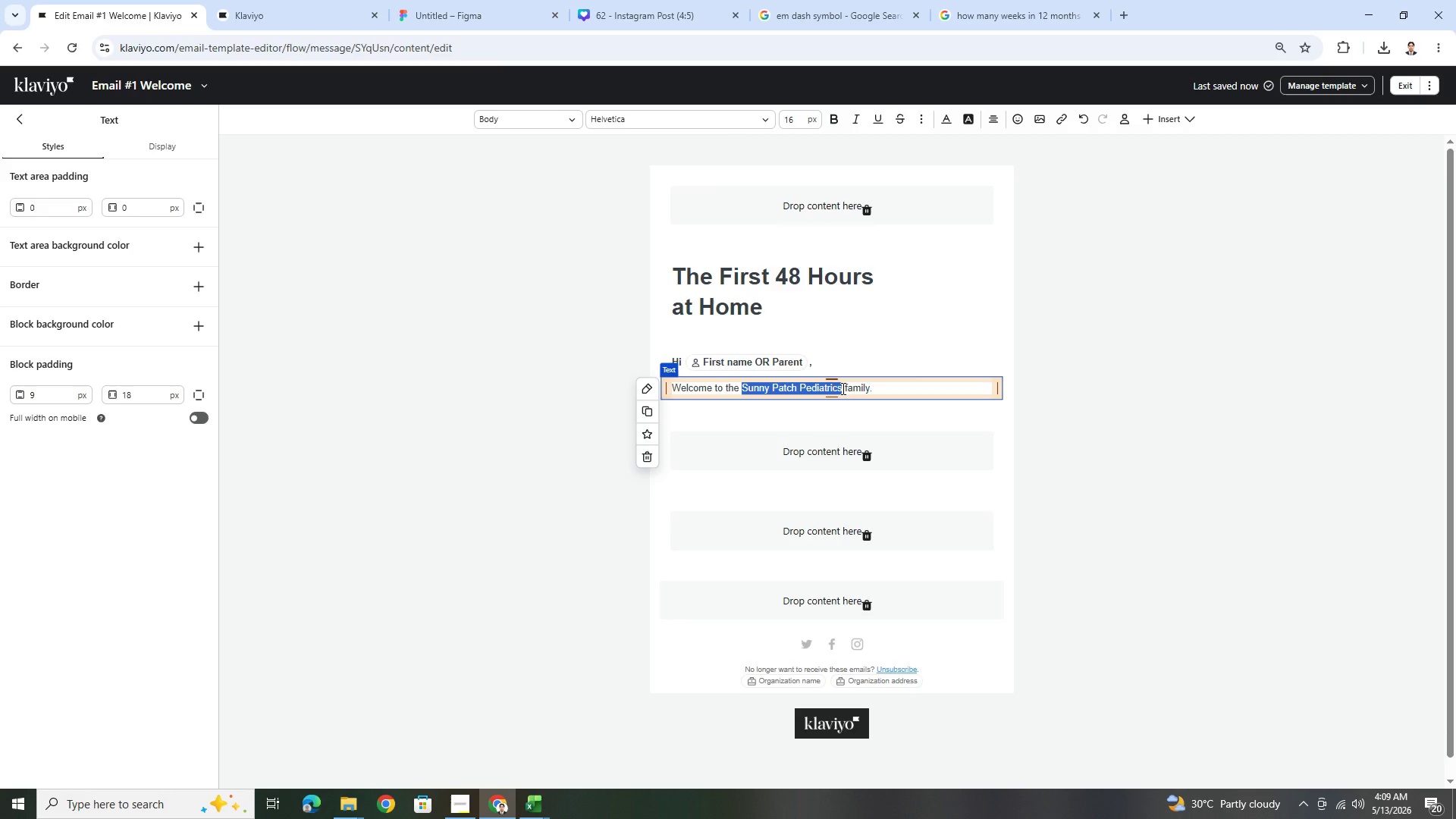 
key(Control+B)
 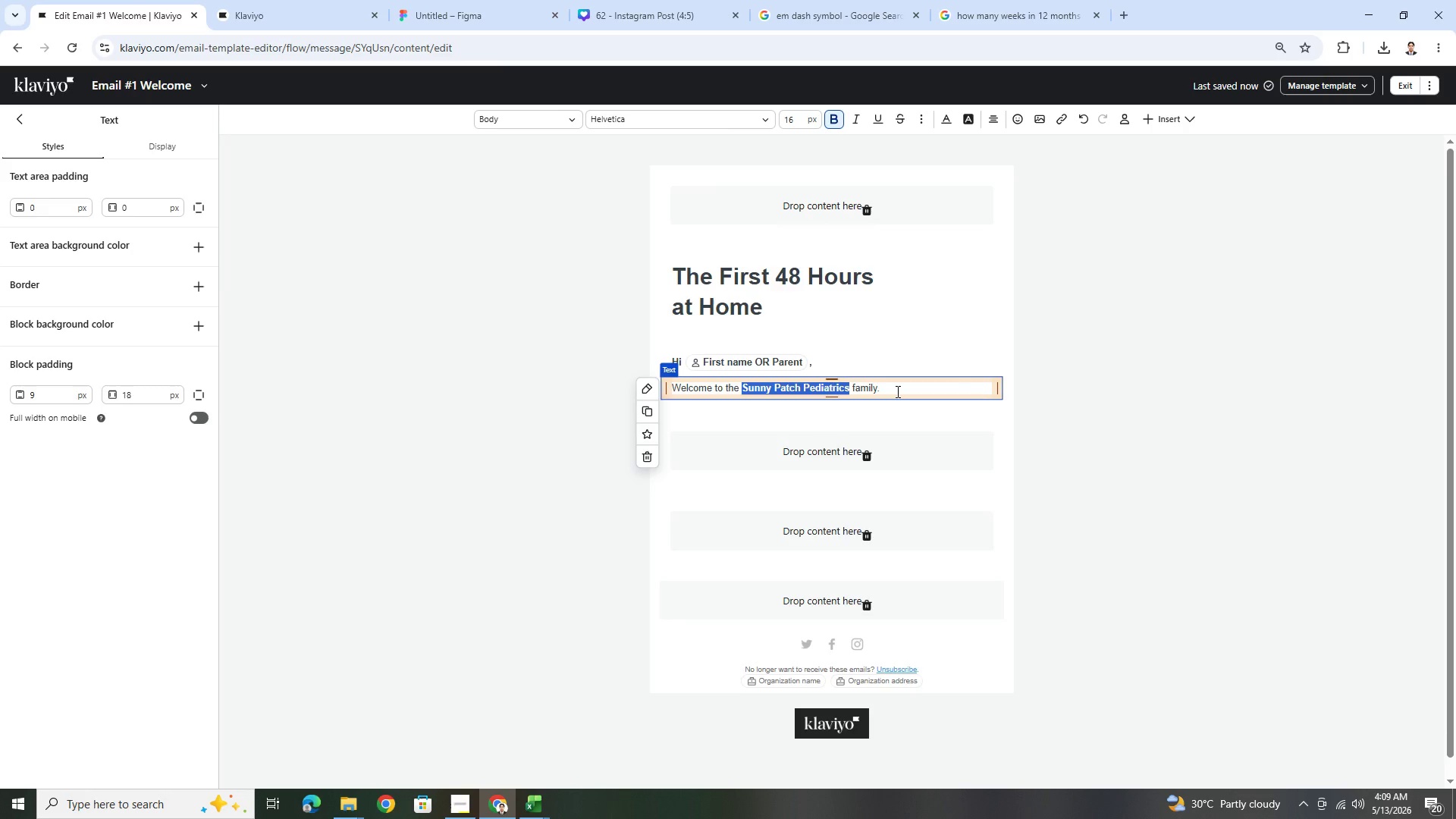 
left_click([897, 391])
 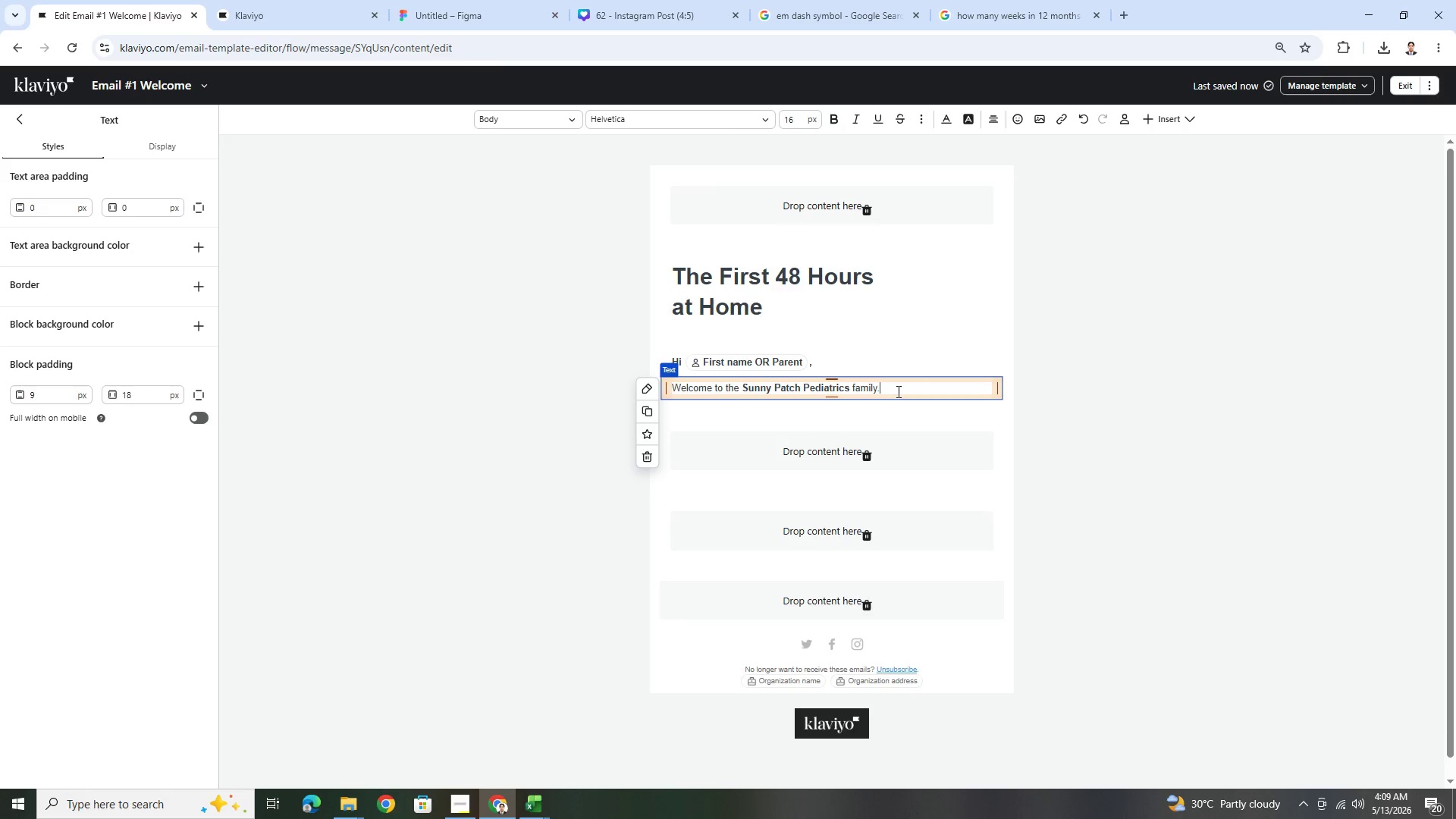 
key(Space)
 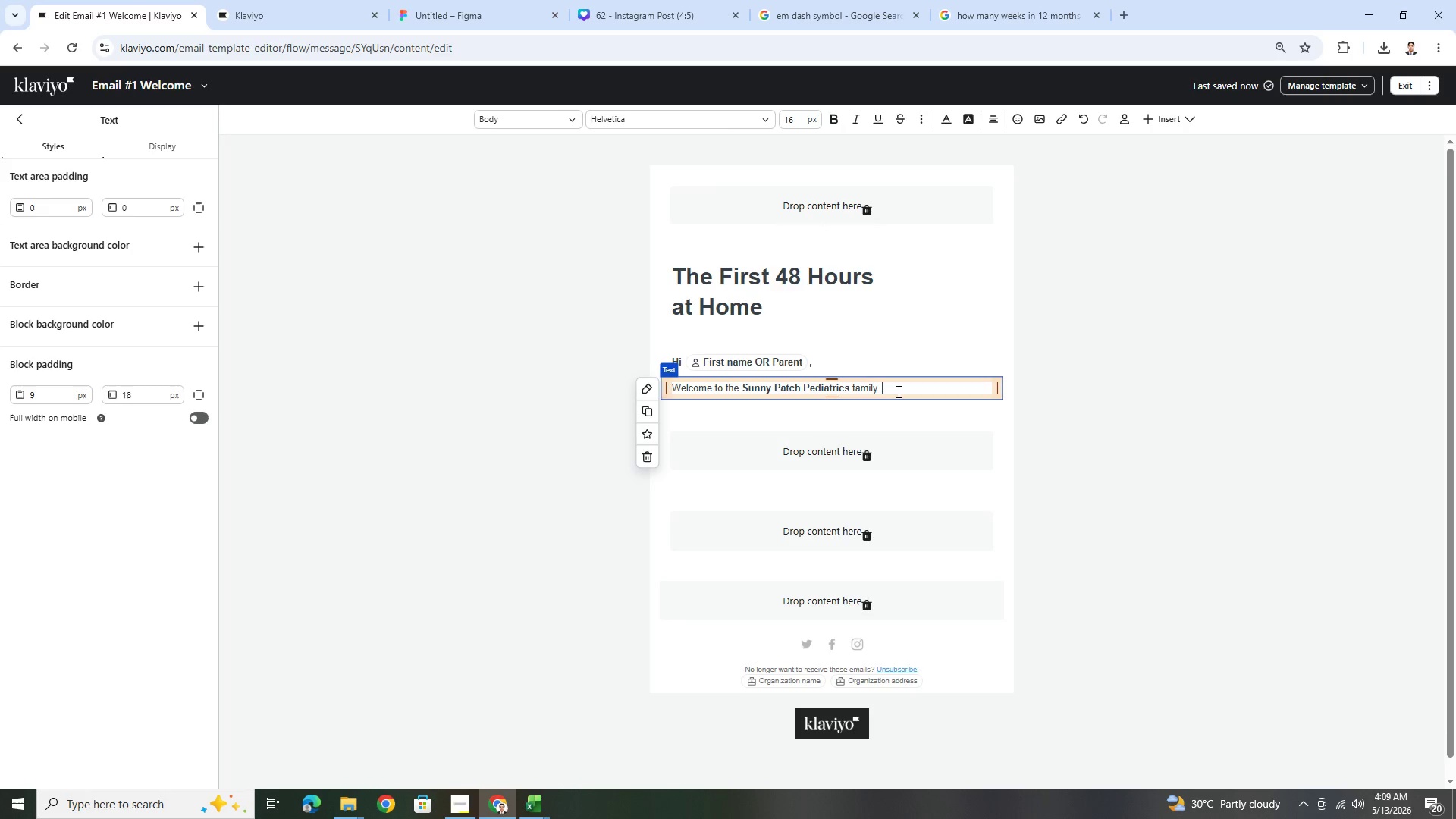 
type(Th)
 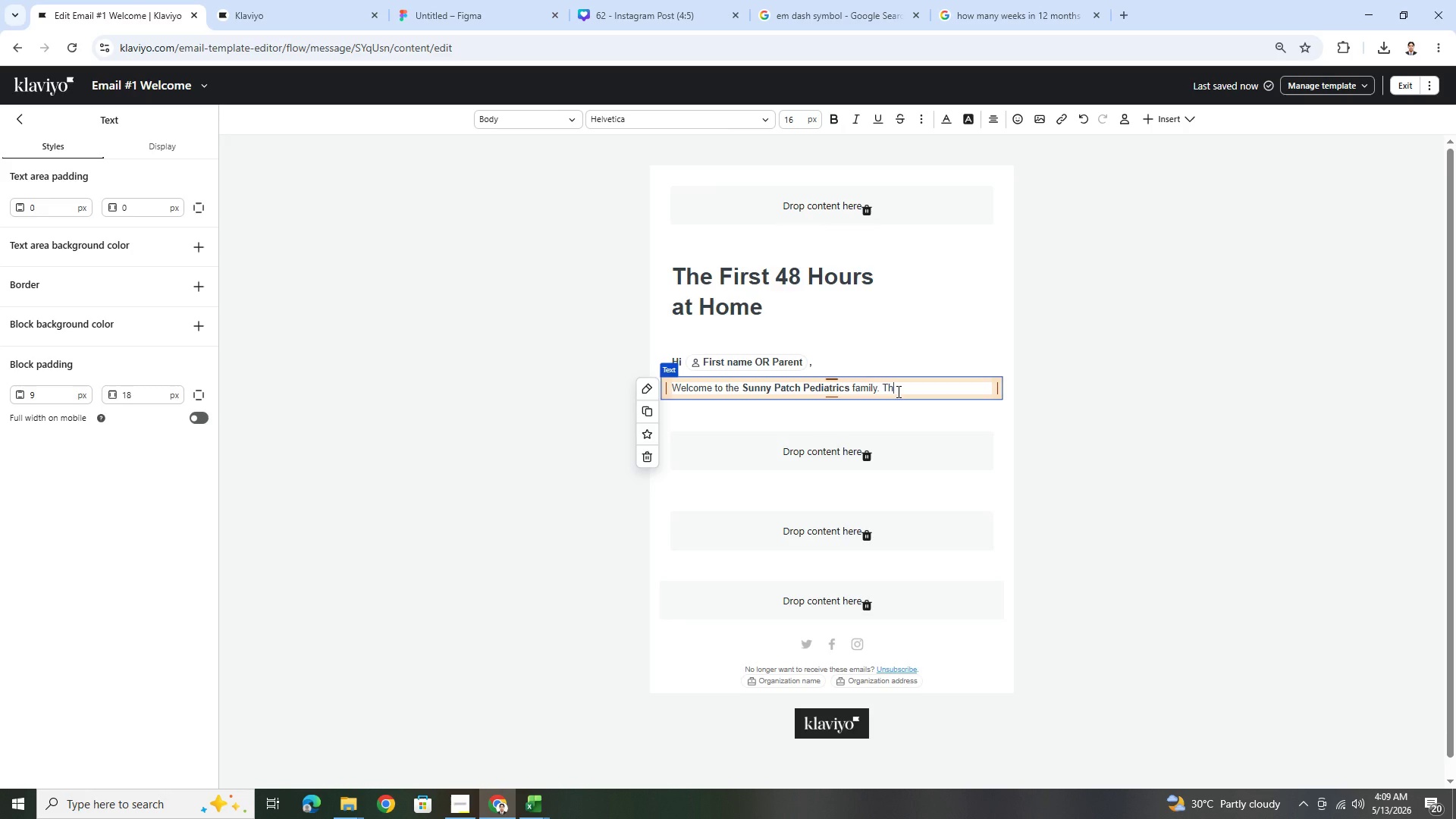 
type(ho)
key(Backspace)
key(Backspace)
type(ose firt)
key(Backspace)
type(st days at home wiht)
 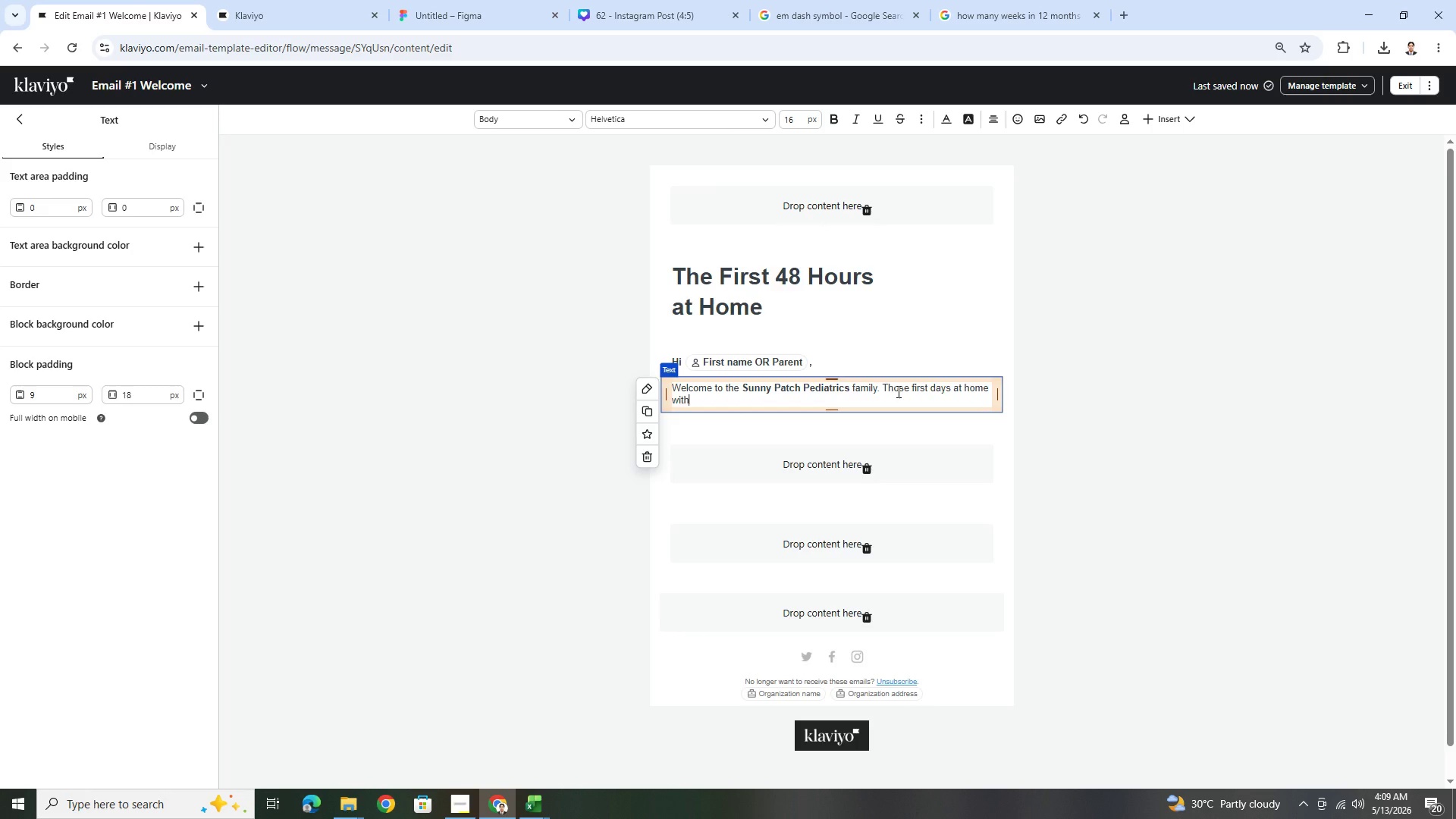 
key(Space)
 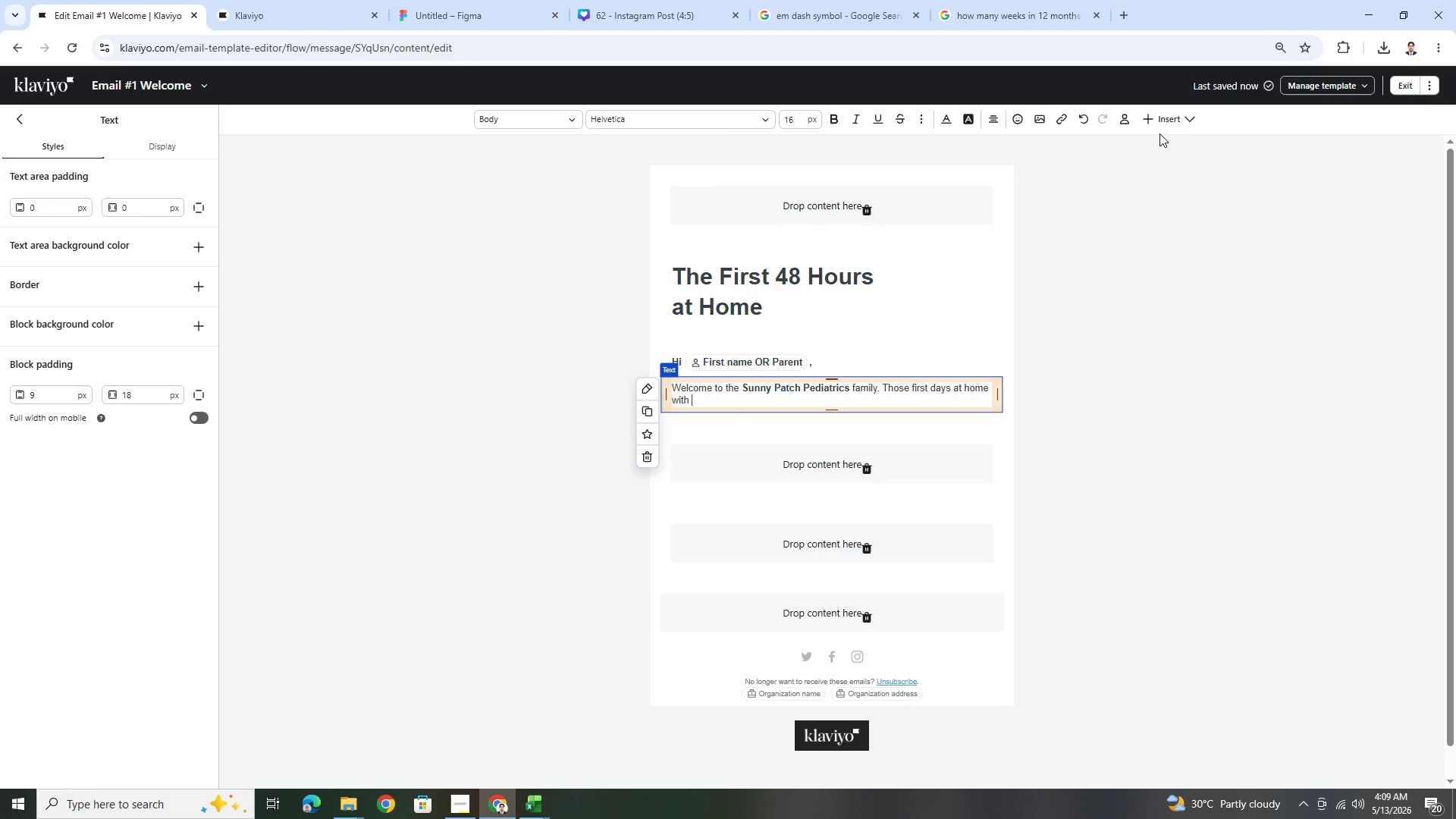 
left_click([1128, 117])
 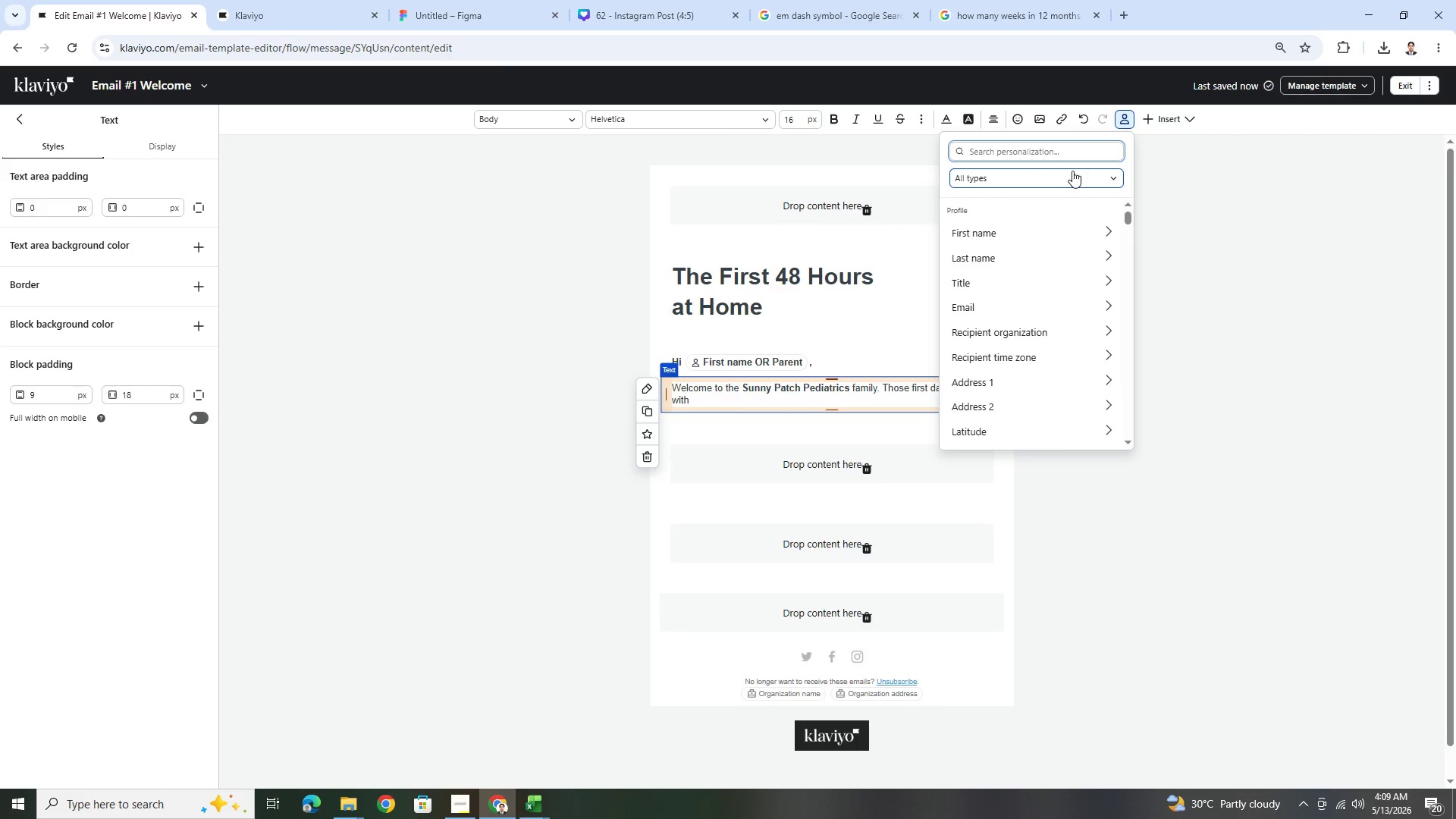 
type(cg)
key(Backspace)
type(hil)
 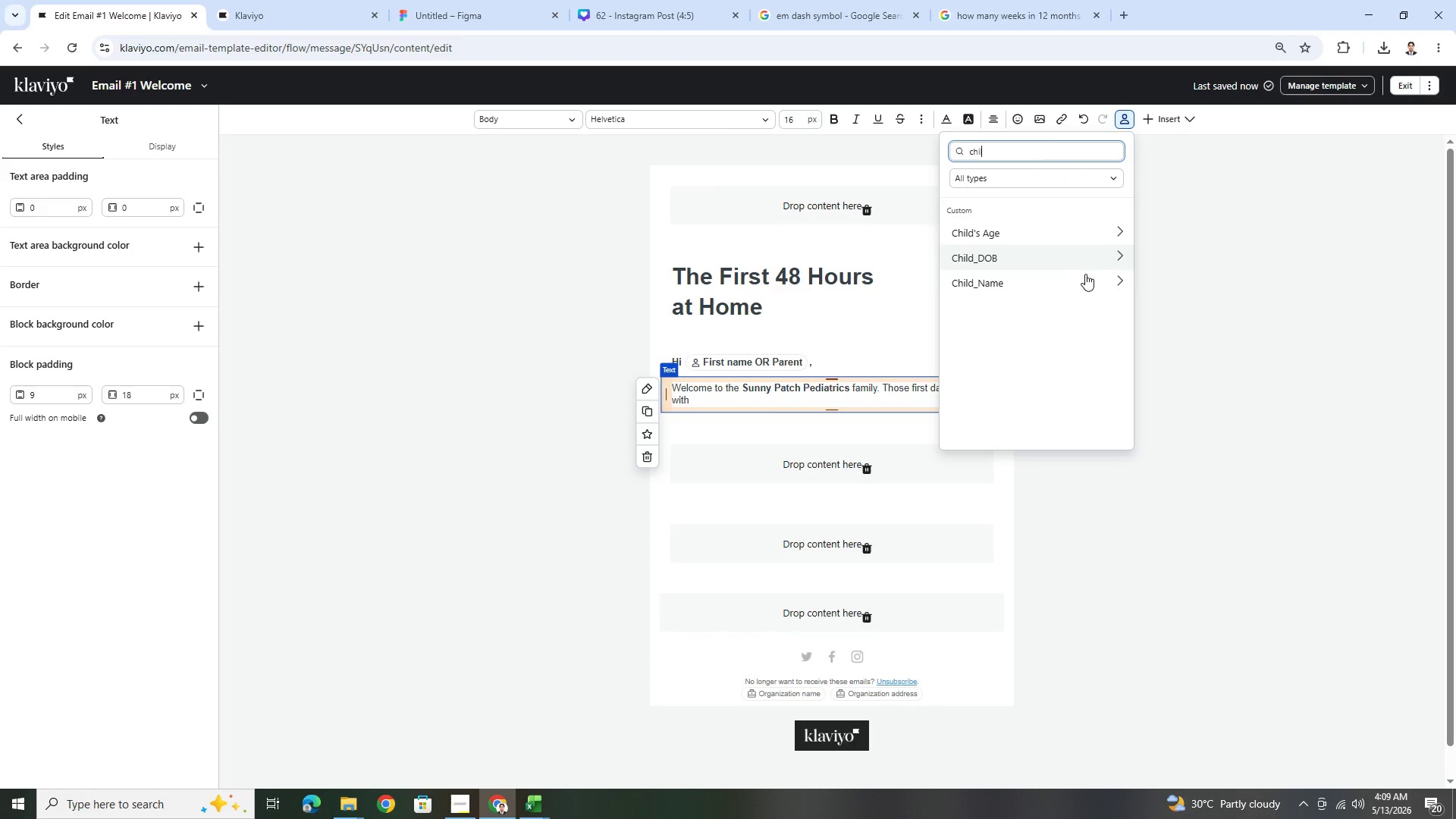 
left_click([1084, 276])
 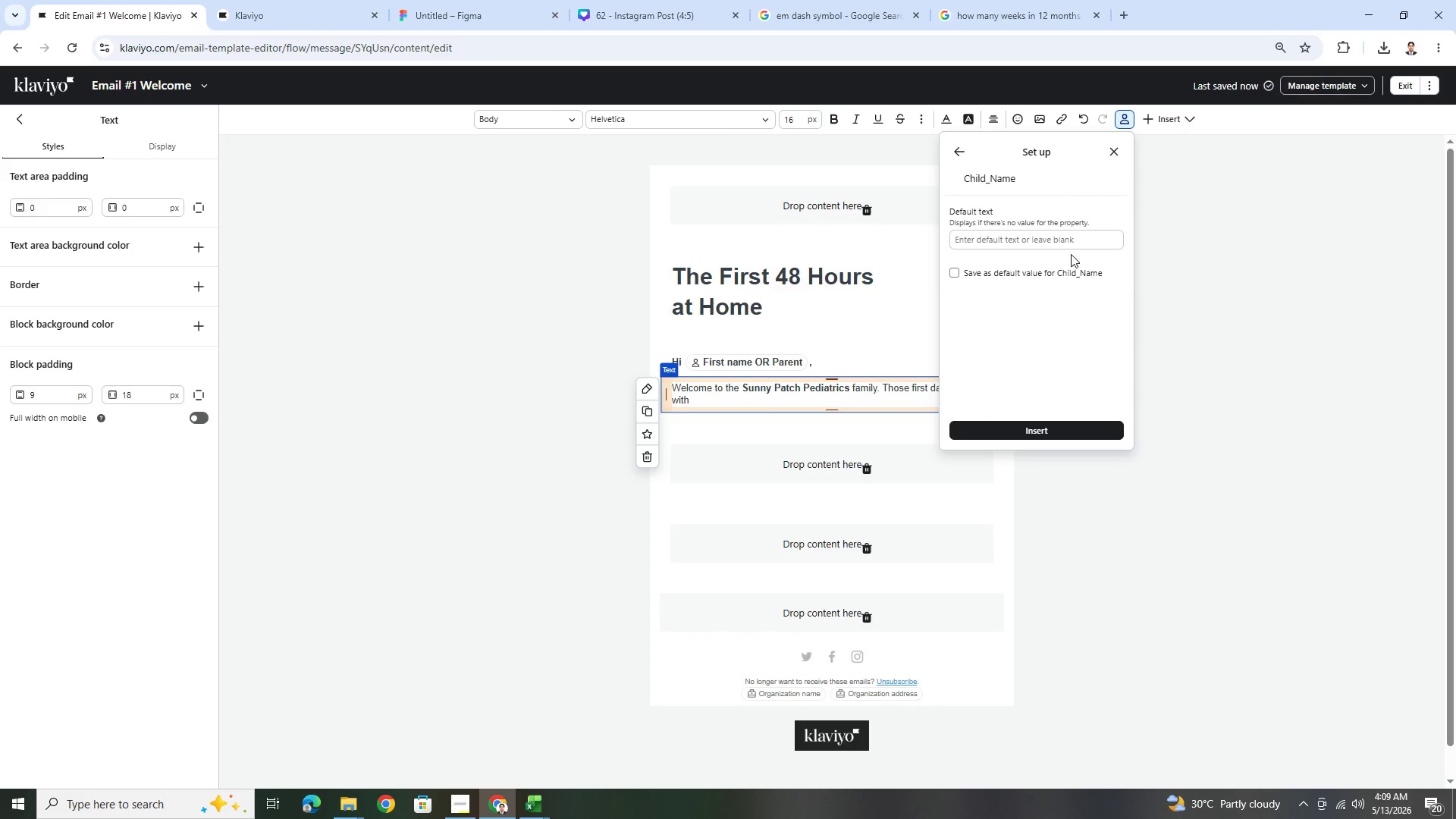 
left_click([1065, 242])
 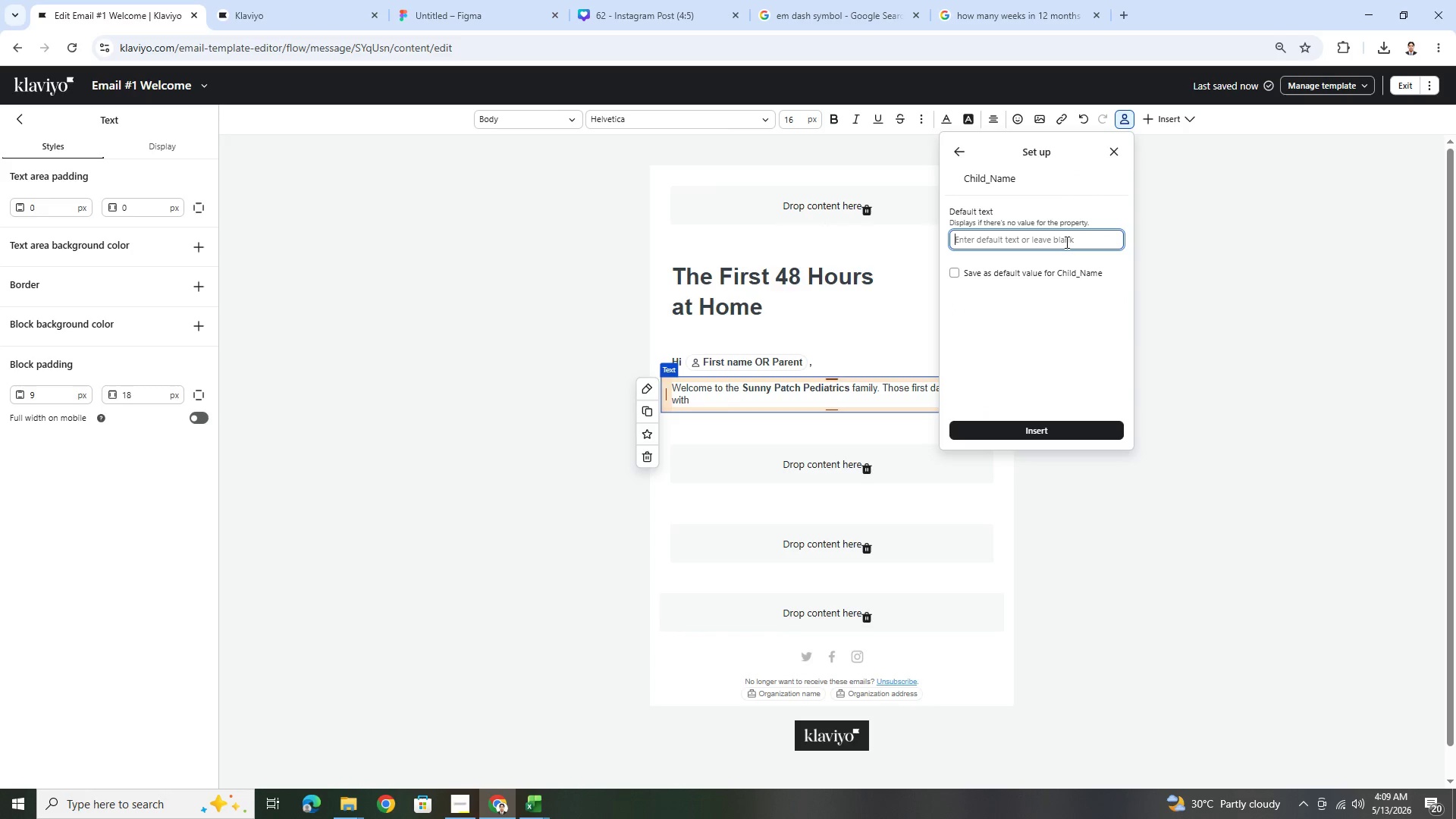 
type(your child)
 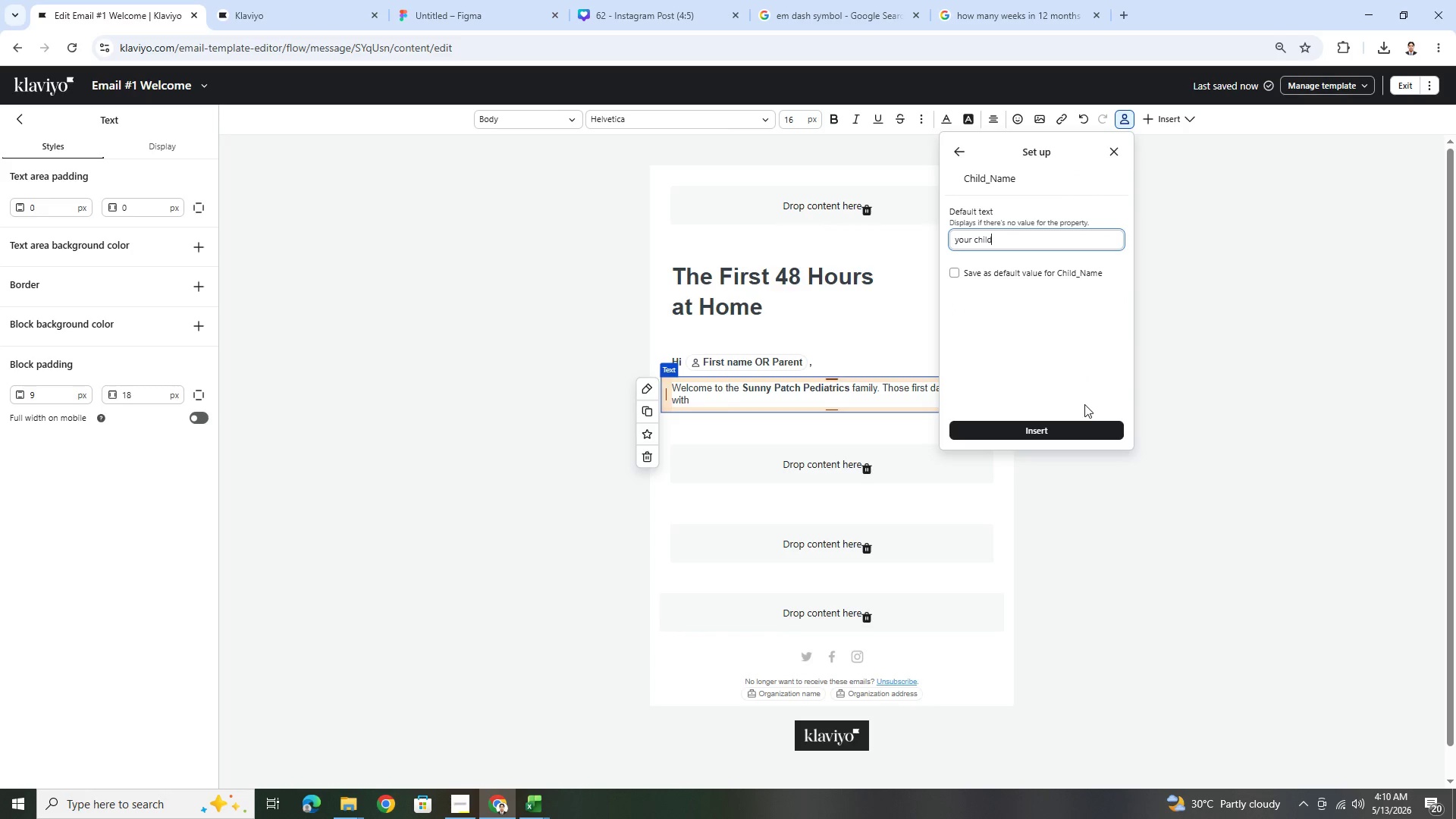 
left_click([1087, 423])
 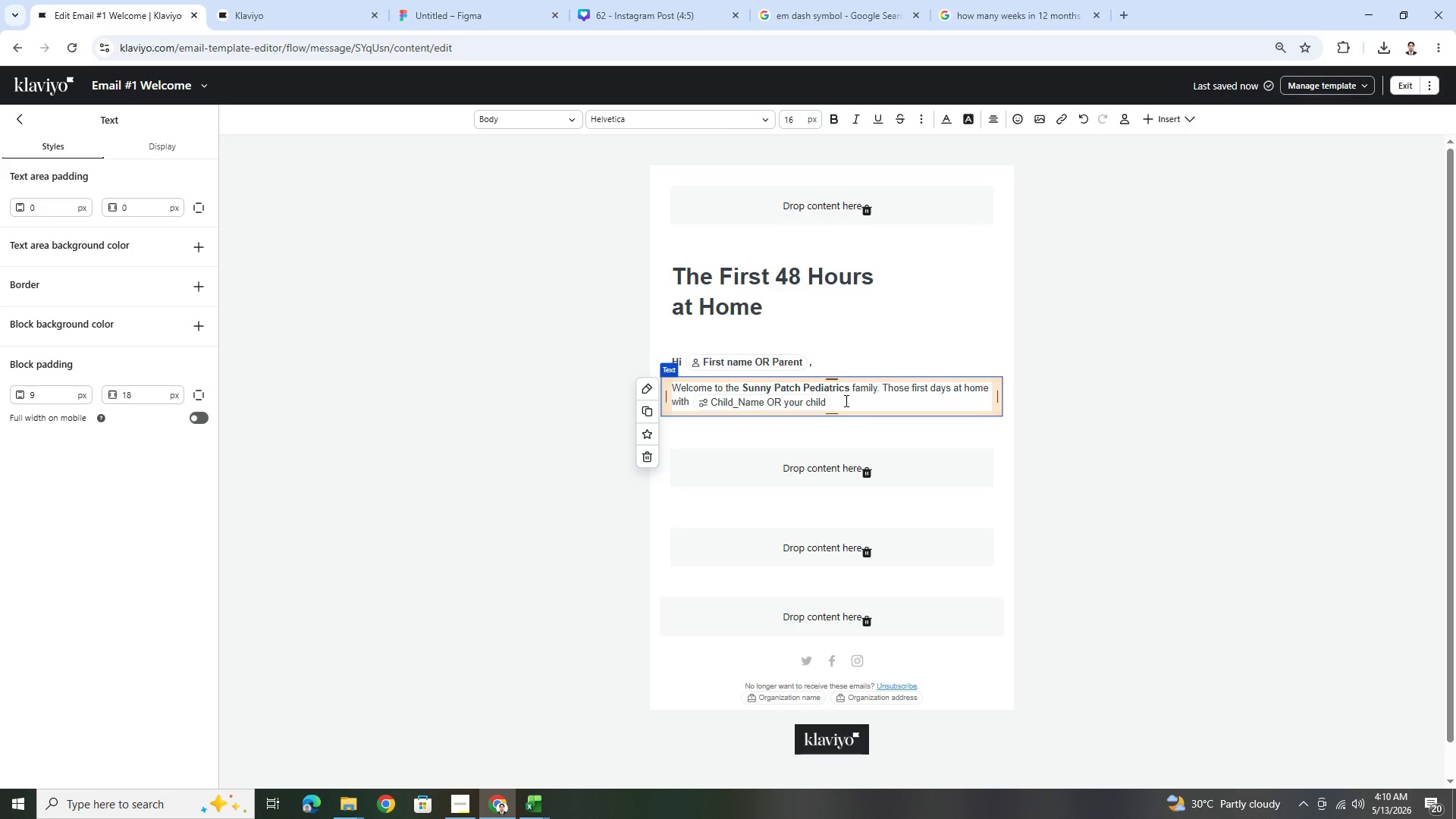 
left_click([845, 400])
 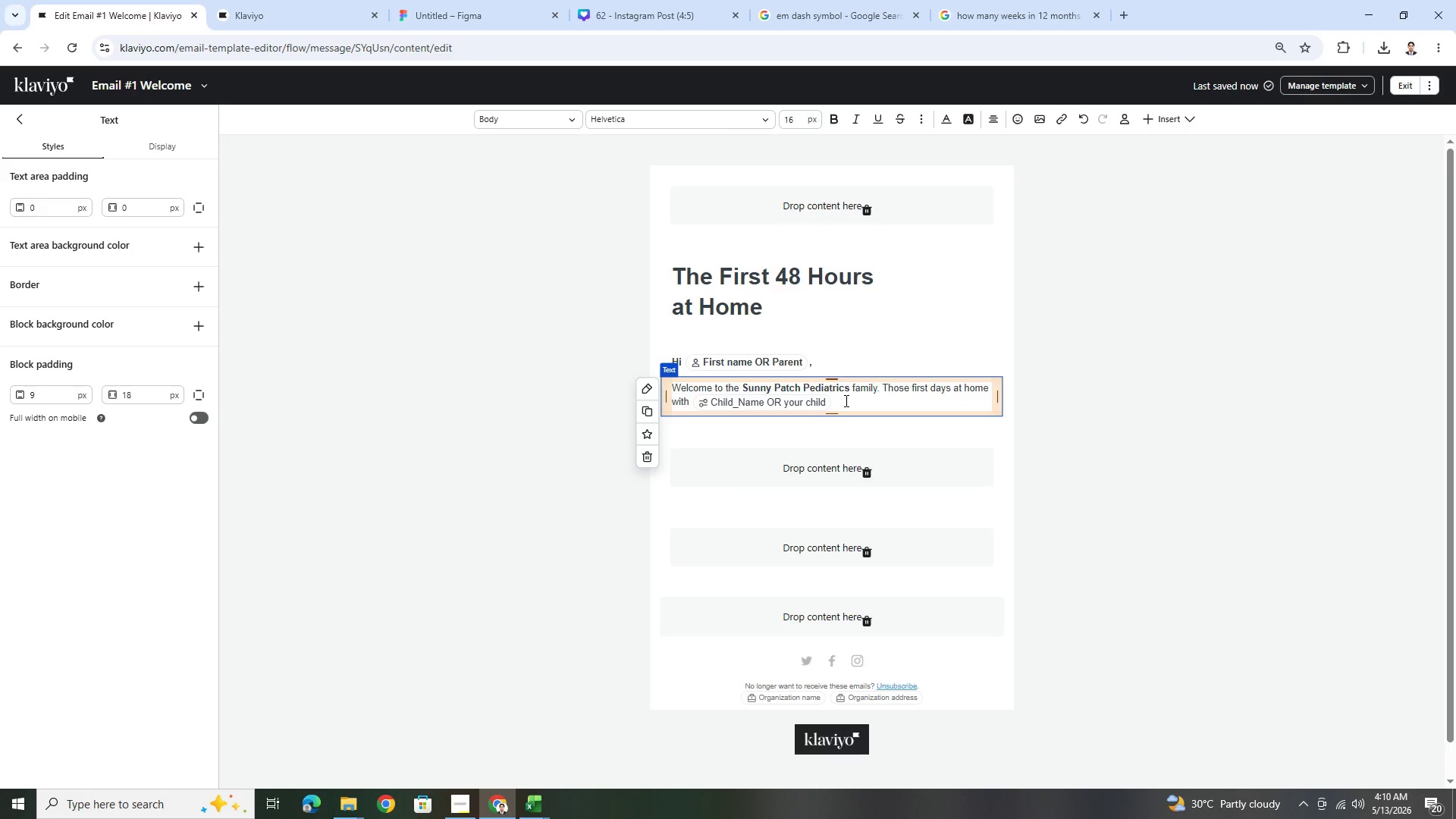 
wait(6.89)
 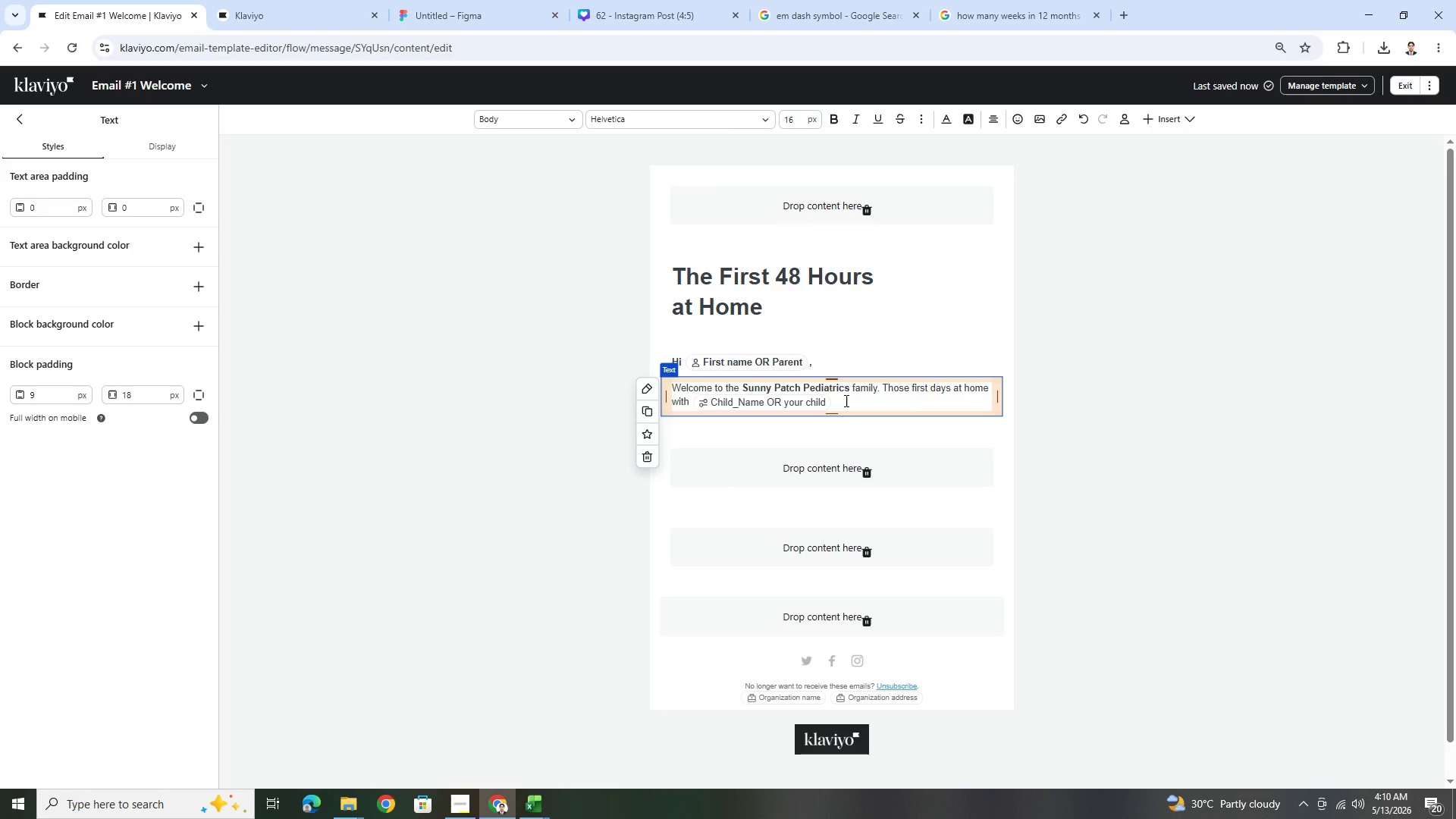 
type( can feel exciting)
 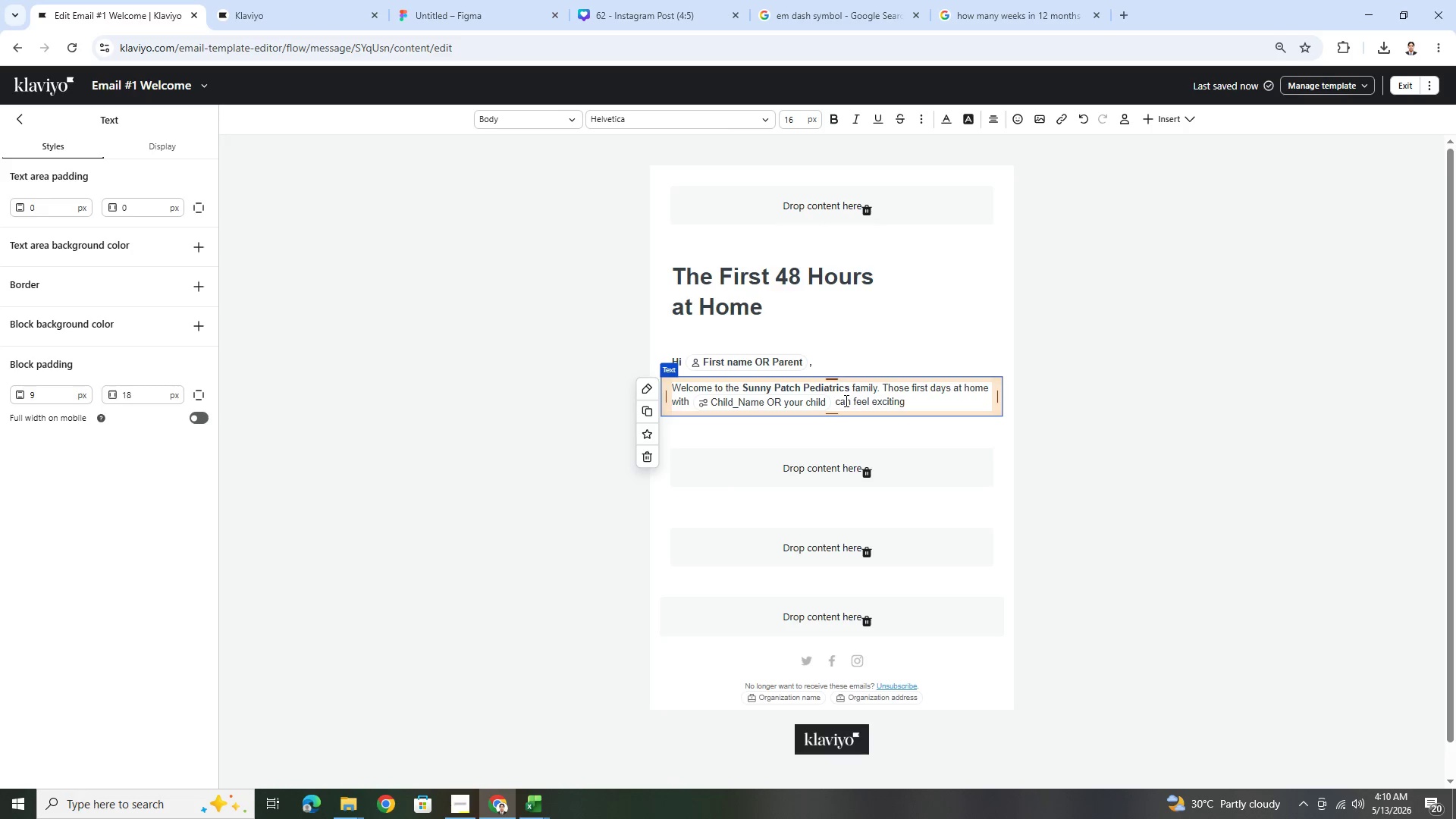 
type( and overwhelm,)
key(Backspace)
key(Backspace)
type(ming all at once.)
 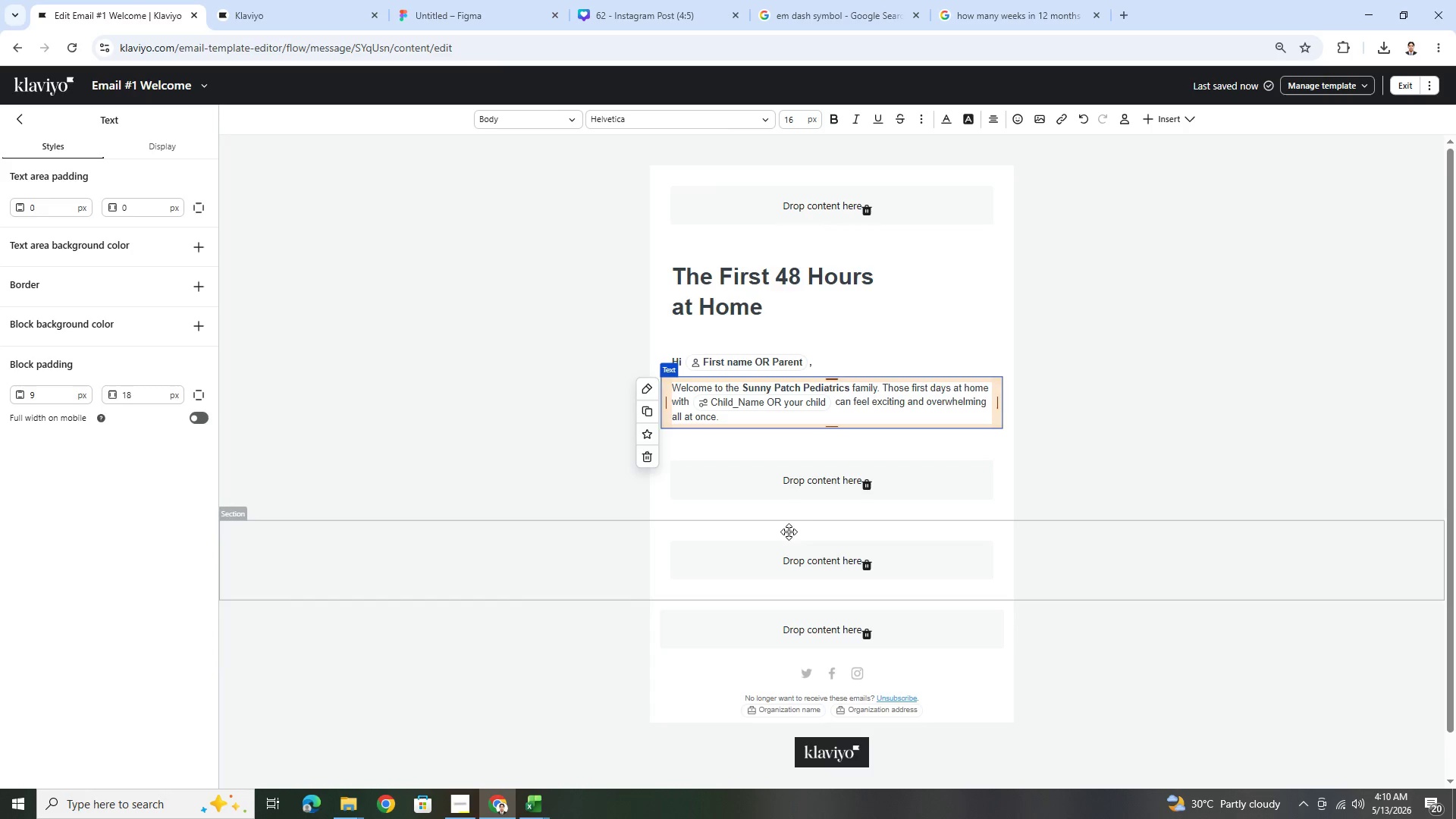 
wait(15.48)
 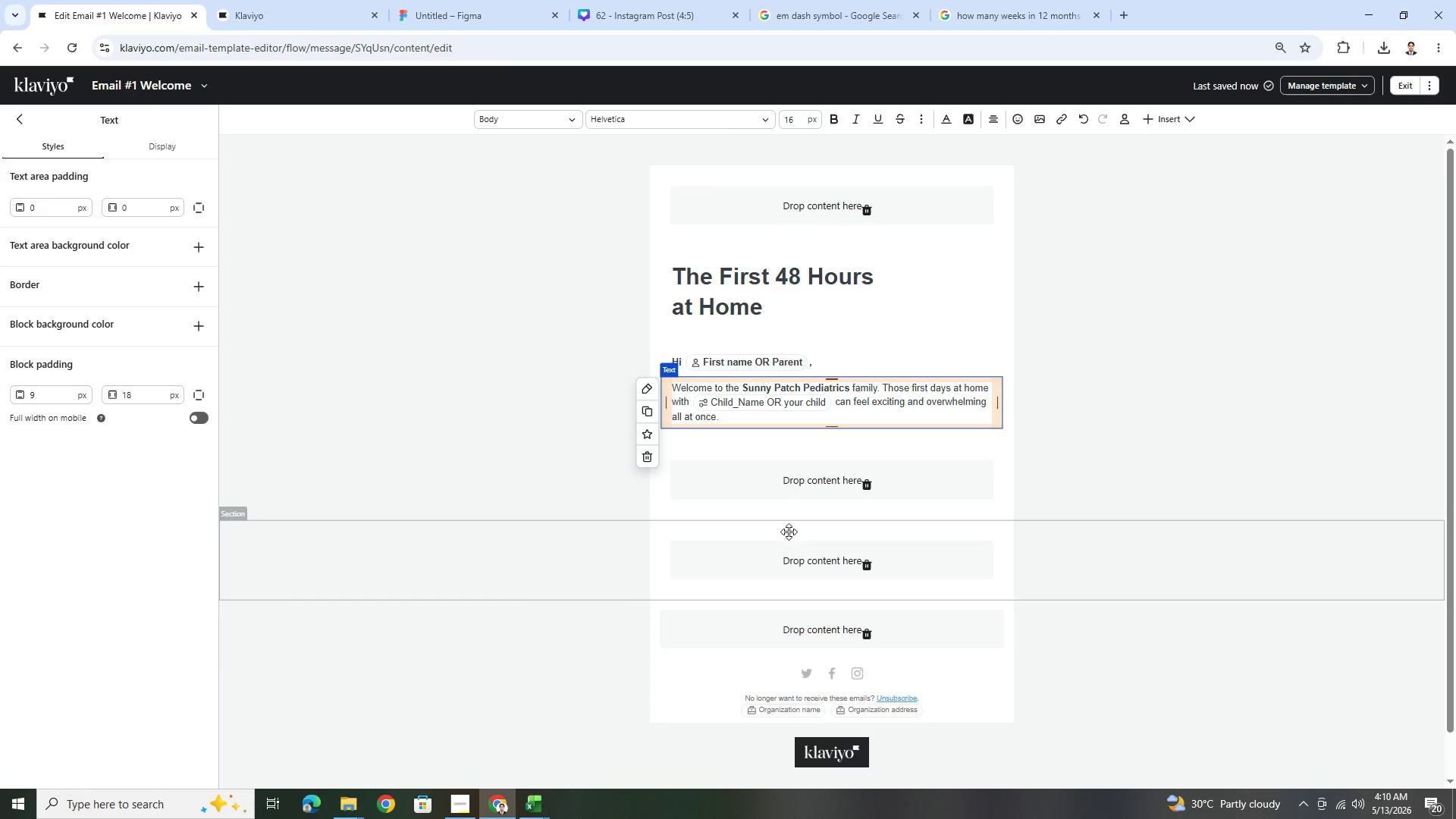 
left_click([455, 806])